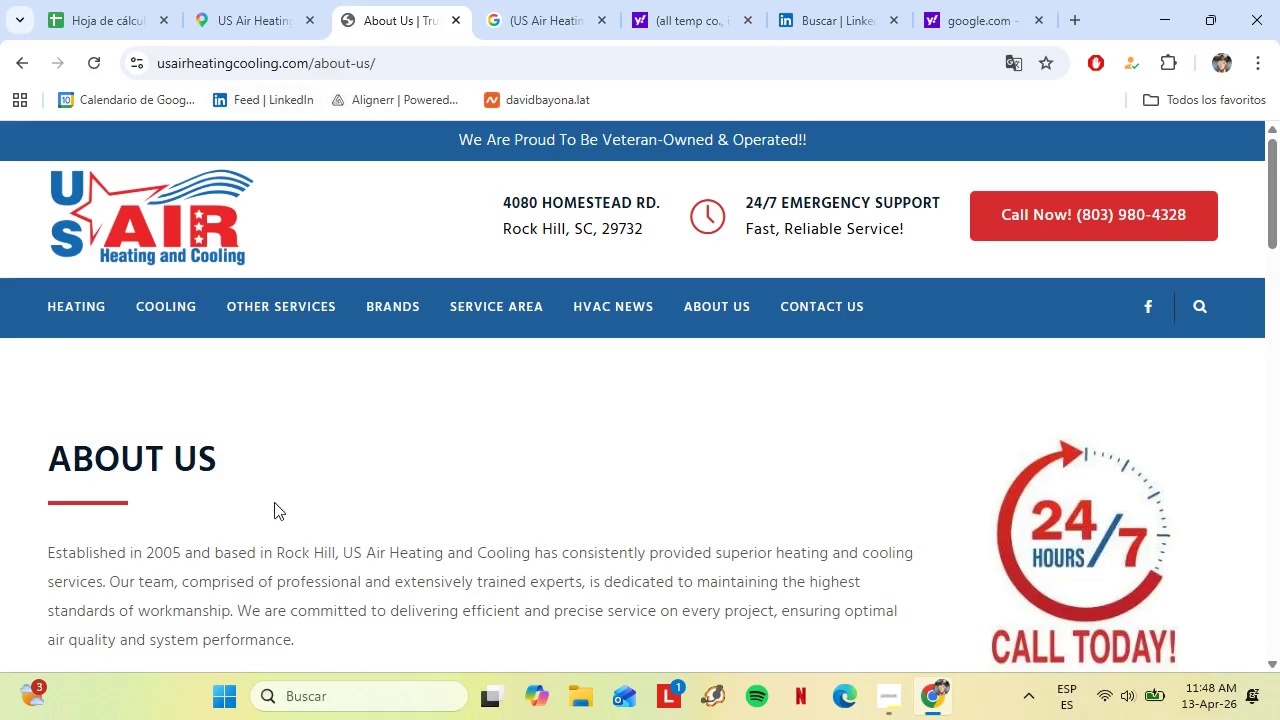 
scroll: coordinate [460, 420], scroll_direction: down, amount: 5.0
 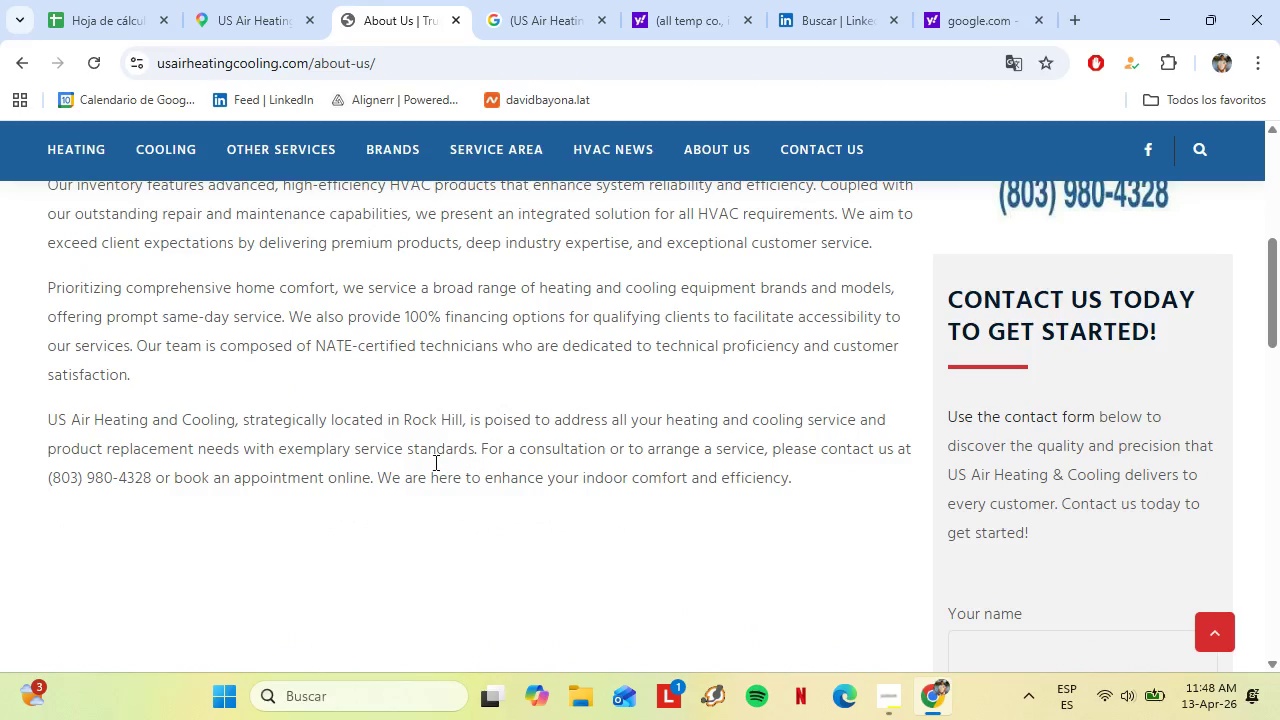 
scroll: coordinate [519, 492], scroll_direction: up, amount: 3.0
 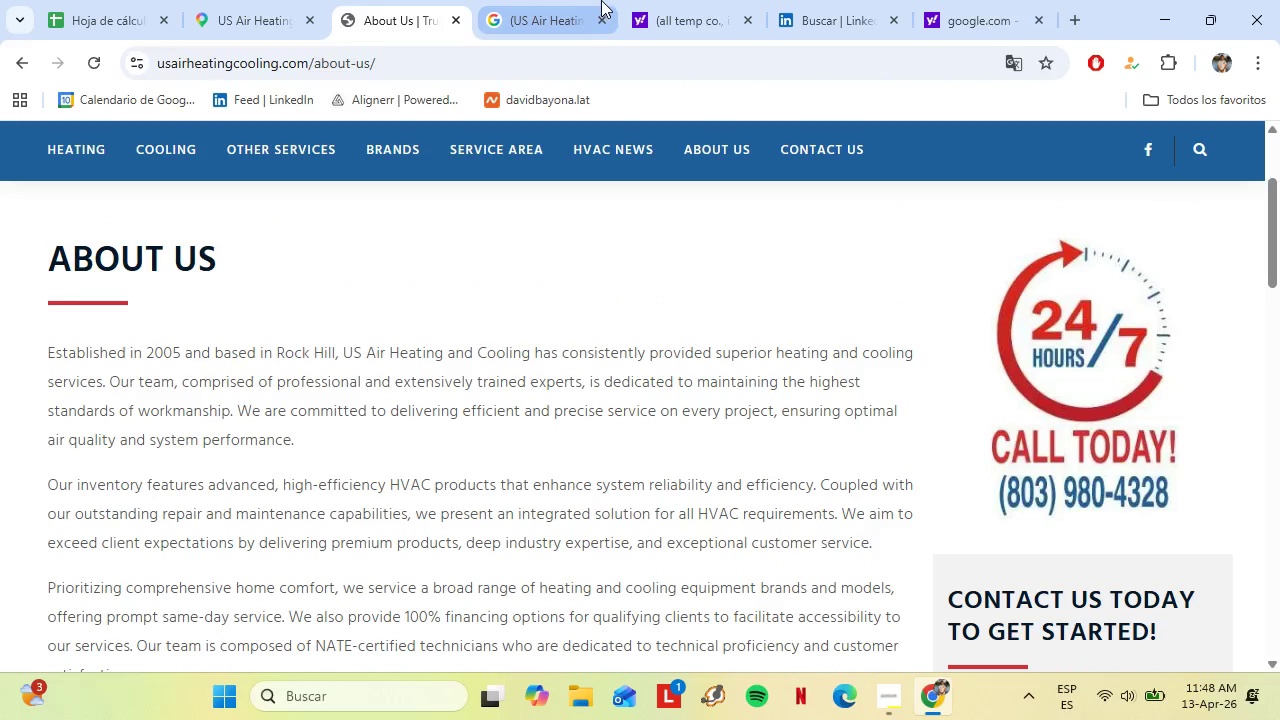 
left_click([528, 0])
 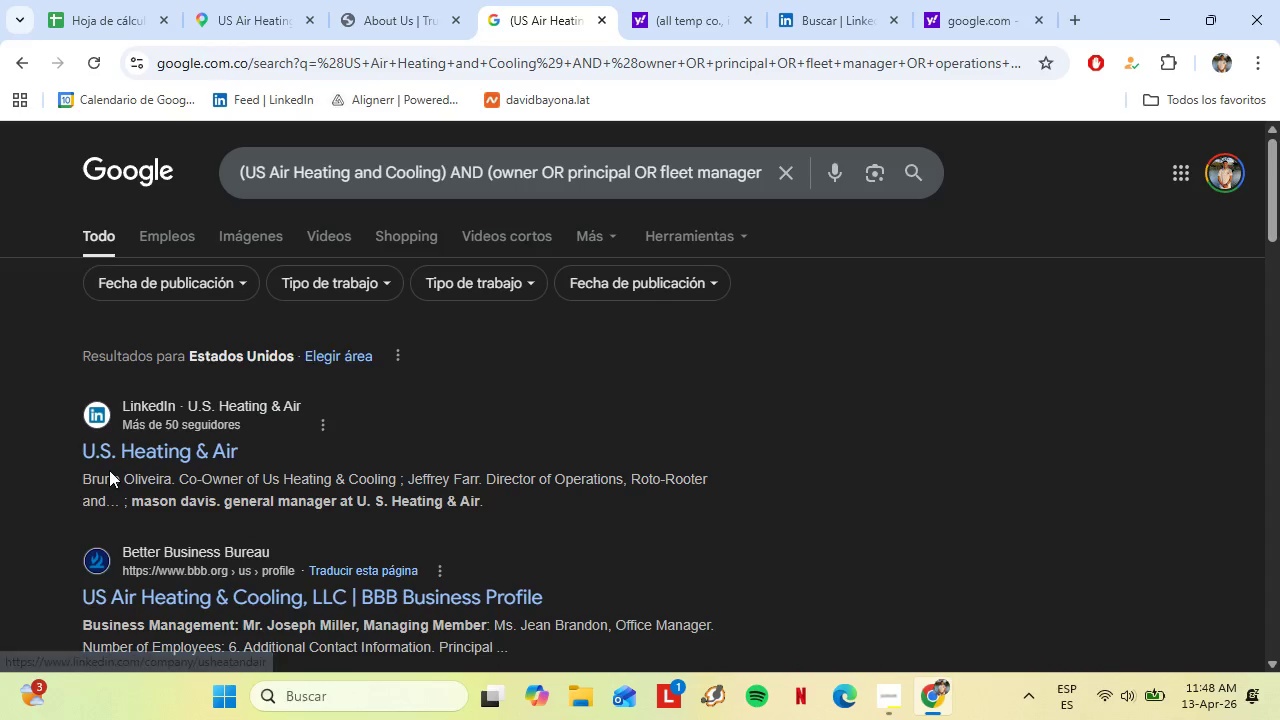 
wait(7.44)
 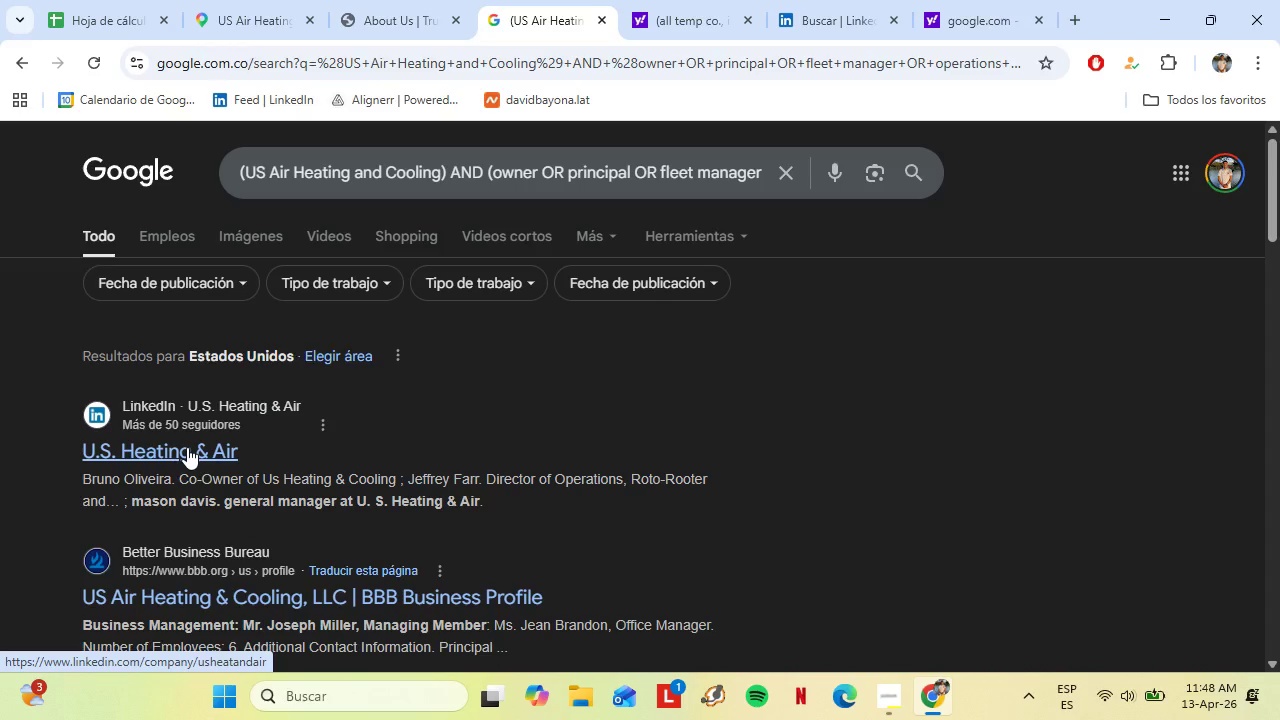 
left_click([178, 448])
 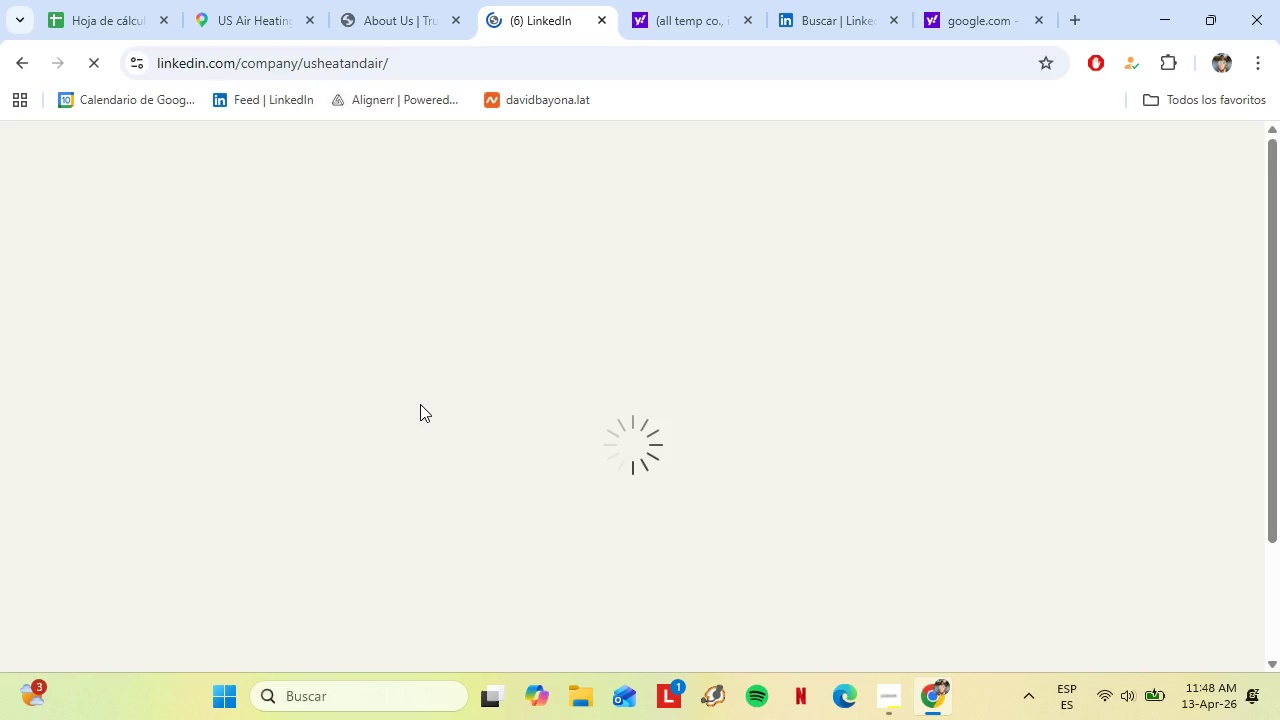 
wait(6.5)
 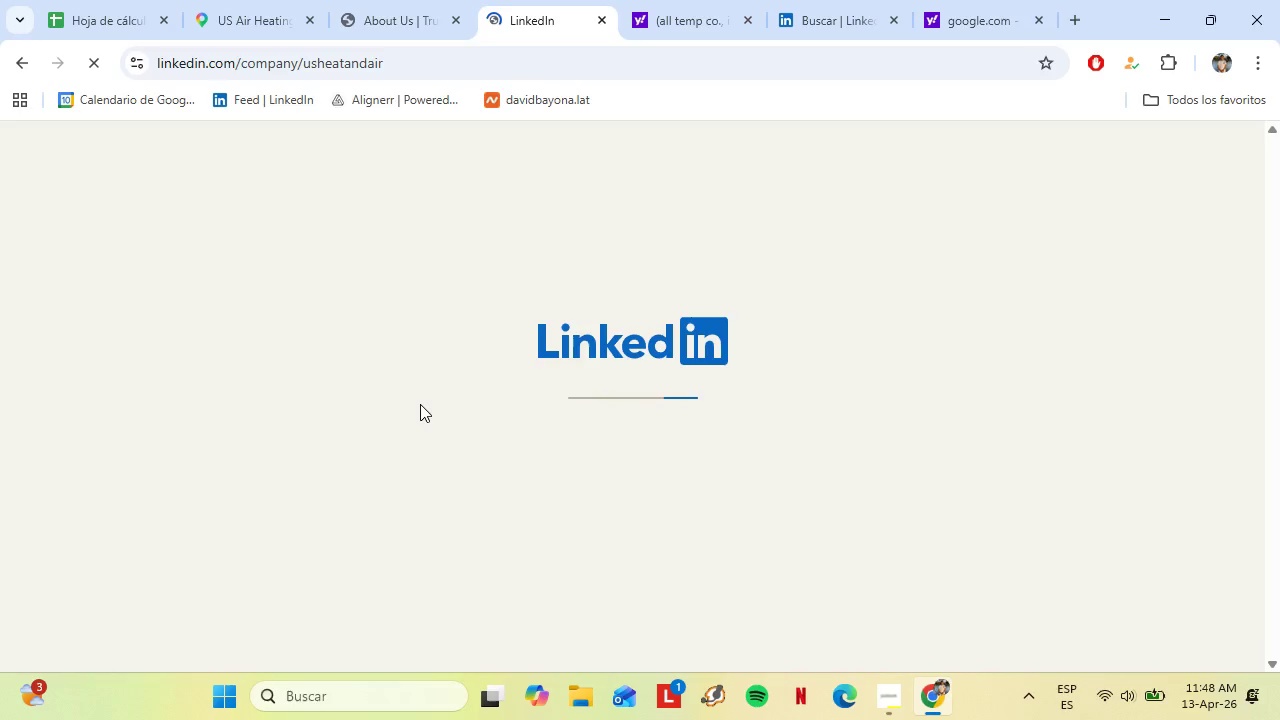 
scroll: coordinate [611, 476], scroll_direction: down, amount: 3.0
 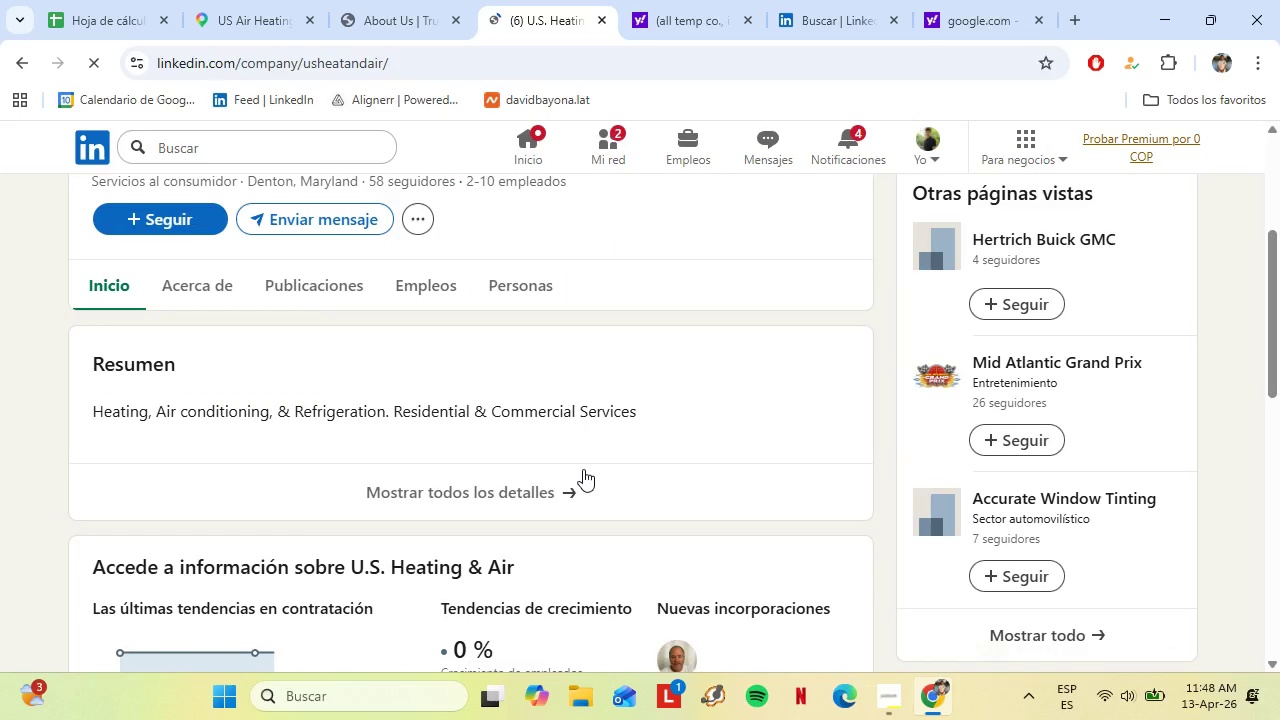 
left_click([518, 581])
 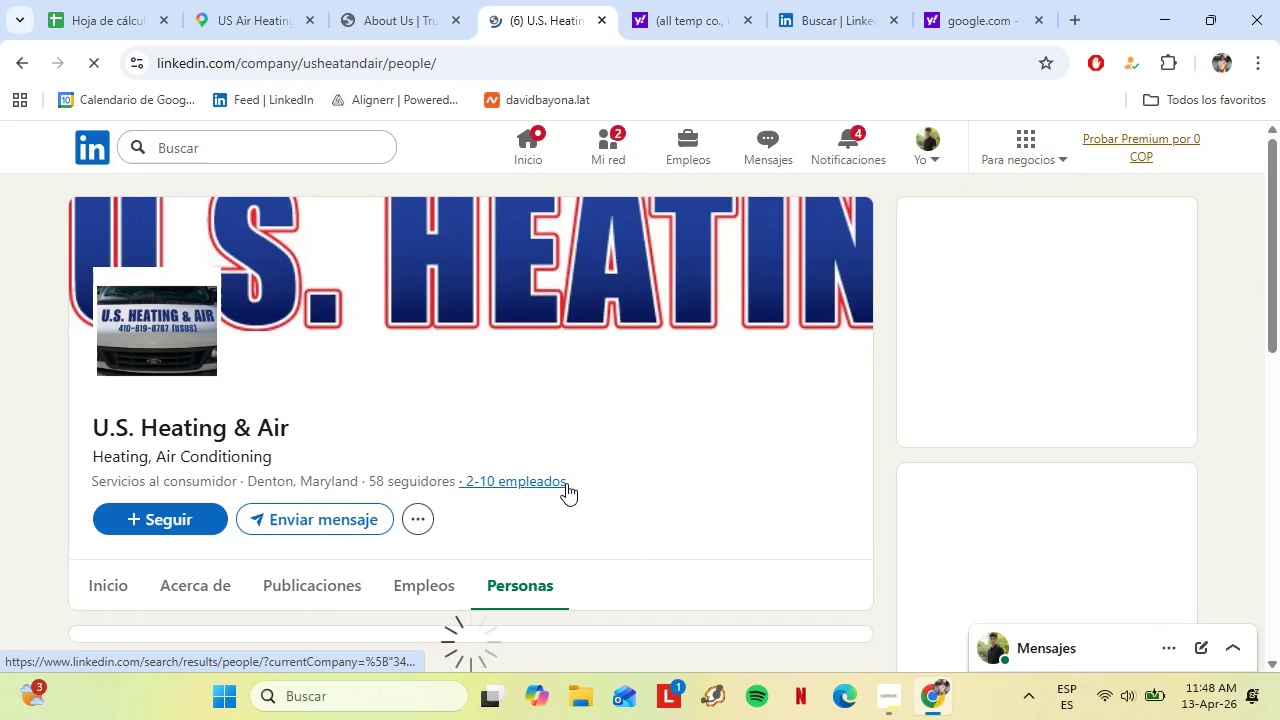 
scroll: coordinate [583, 468], scroll_direction: up, amount: 4.0
 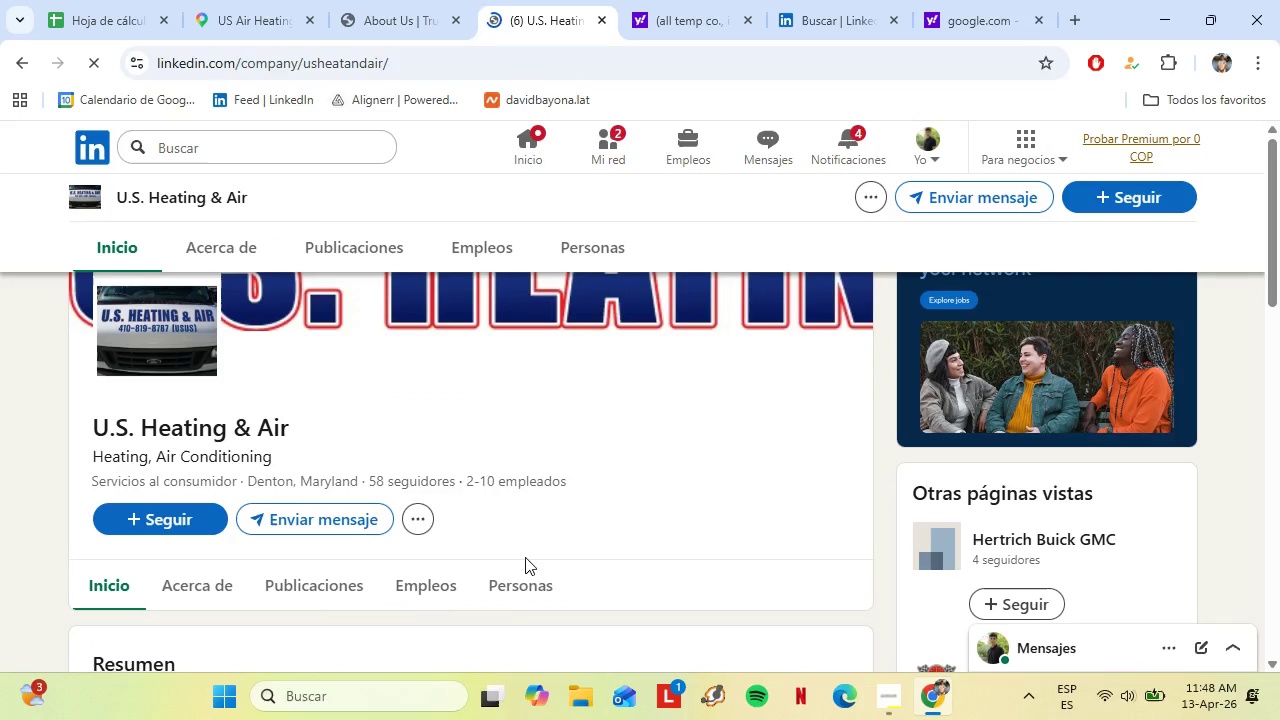 
scroll: coordinate [566, 483], scroll_direction: down, amount: 4.0
 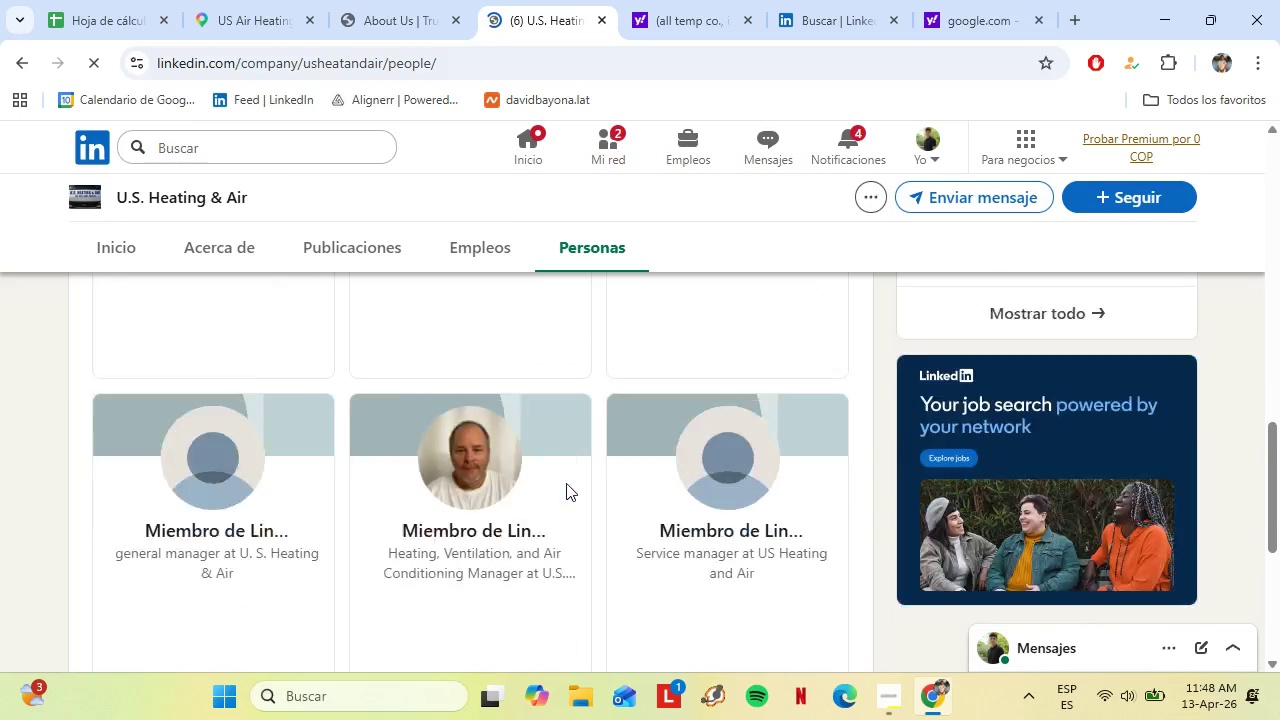 
scroll: coordinate [517, 480], scroll_direction: up, amount: 6.0
 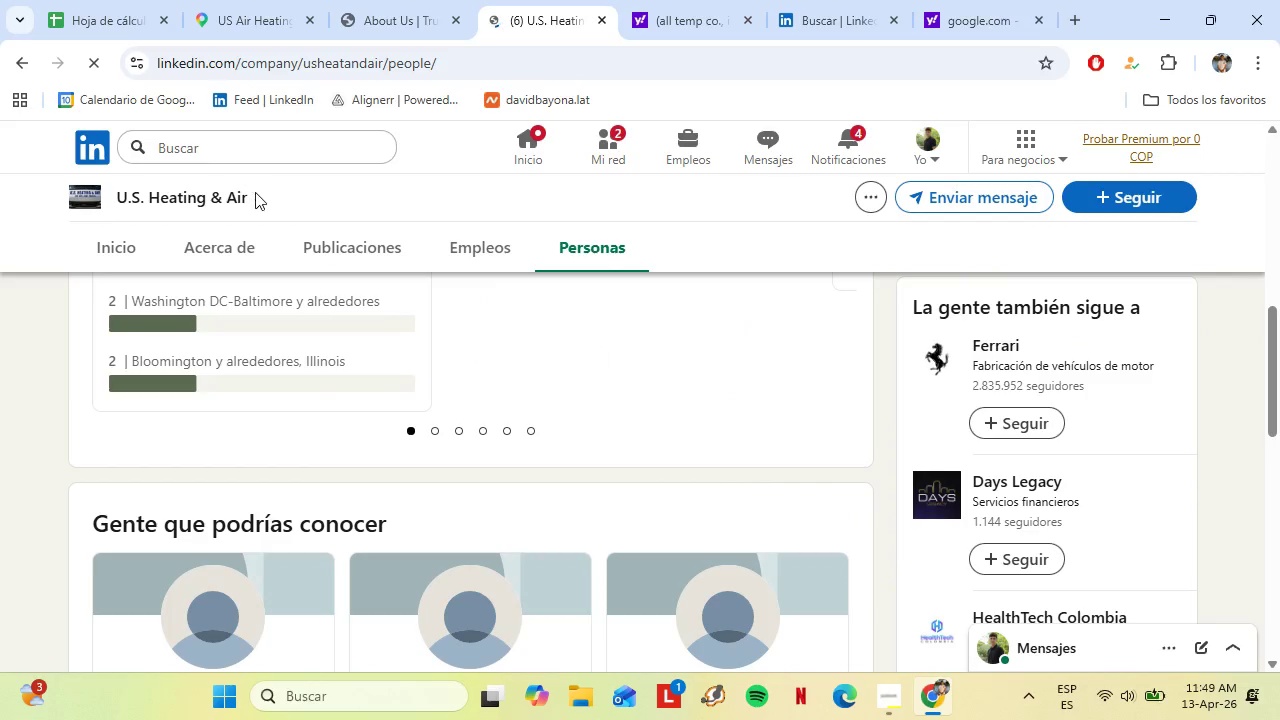 
left_click_drag(start_coordinate=[255, 192], to_coordinate=[103, 205])
 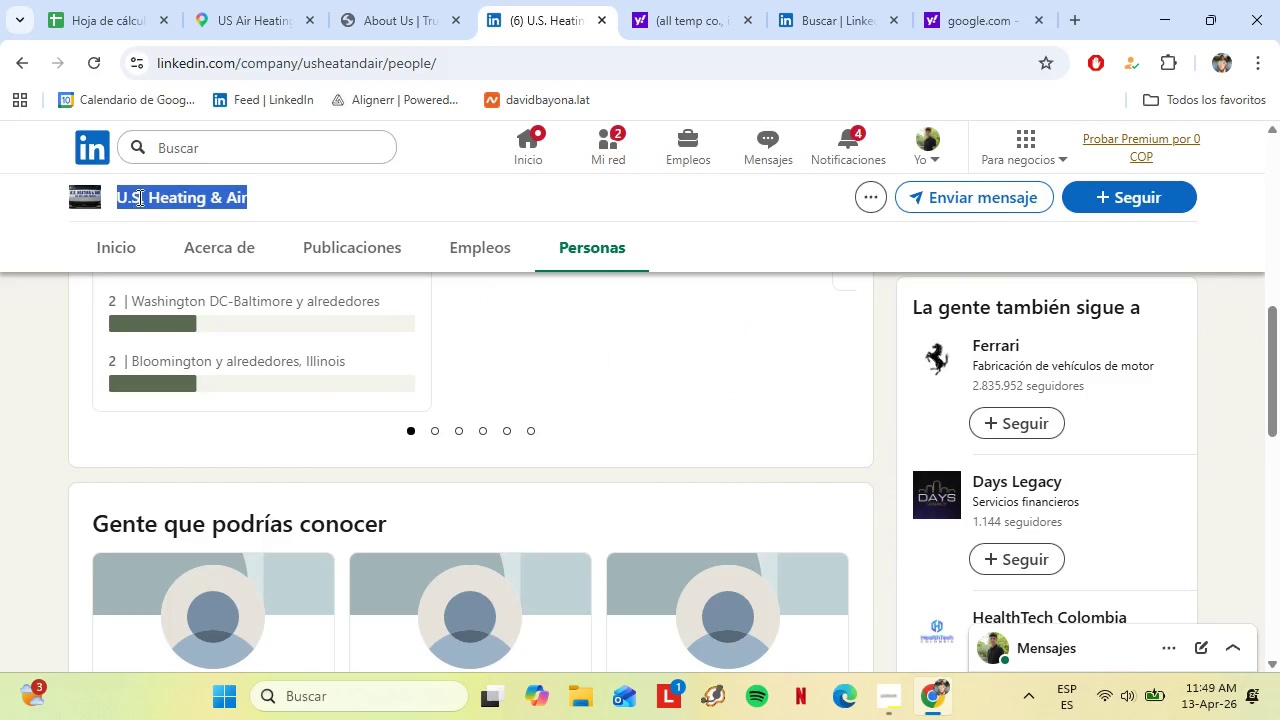 
key(Control+C)
 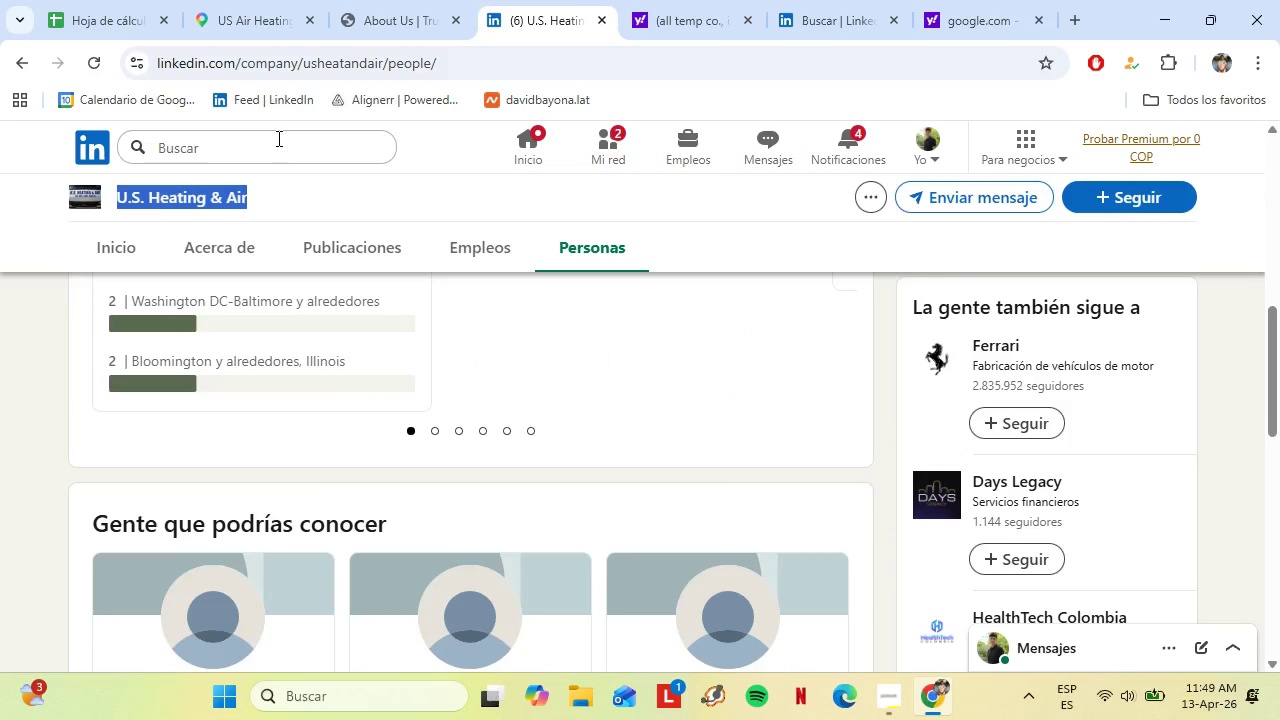 
left_click([277, 137])
 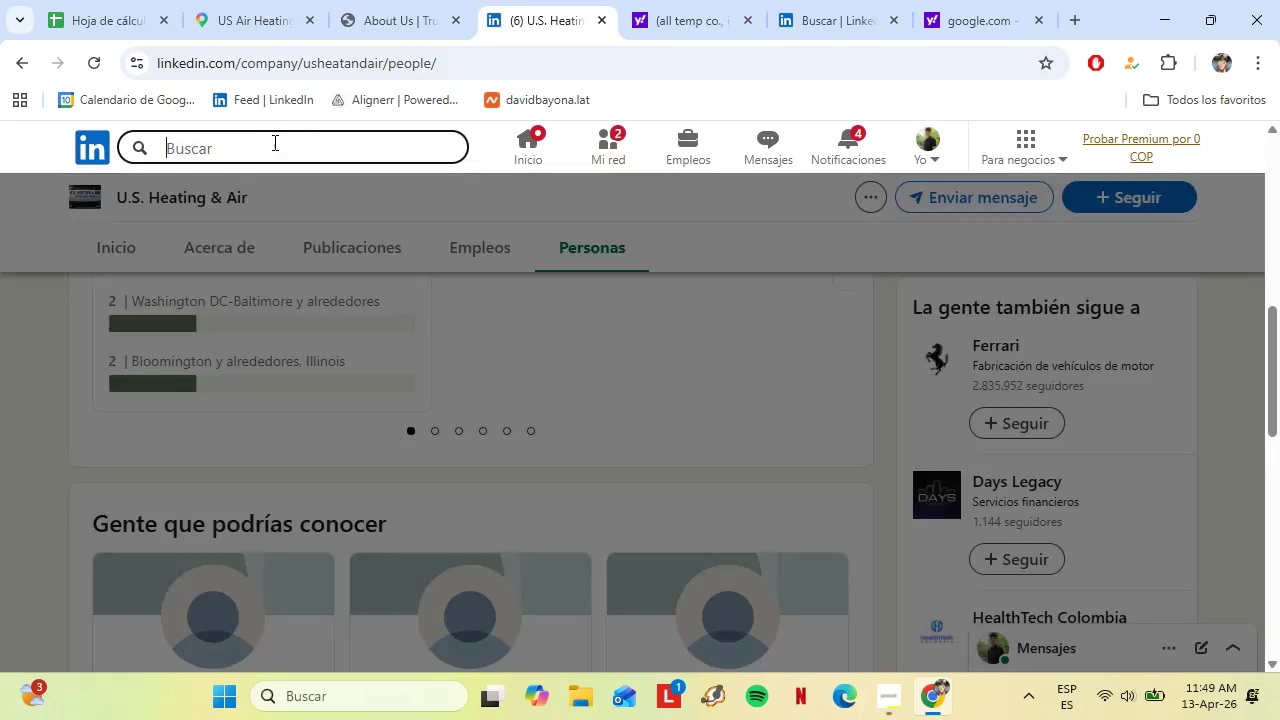 
key(Control+V)
 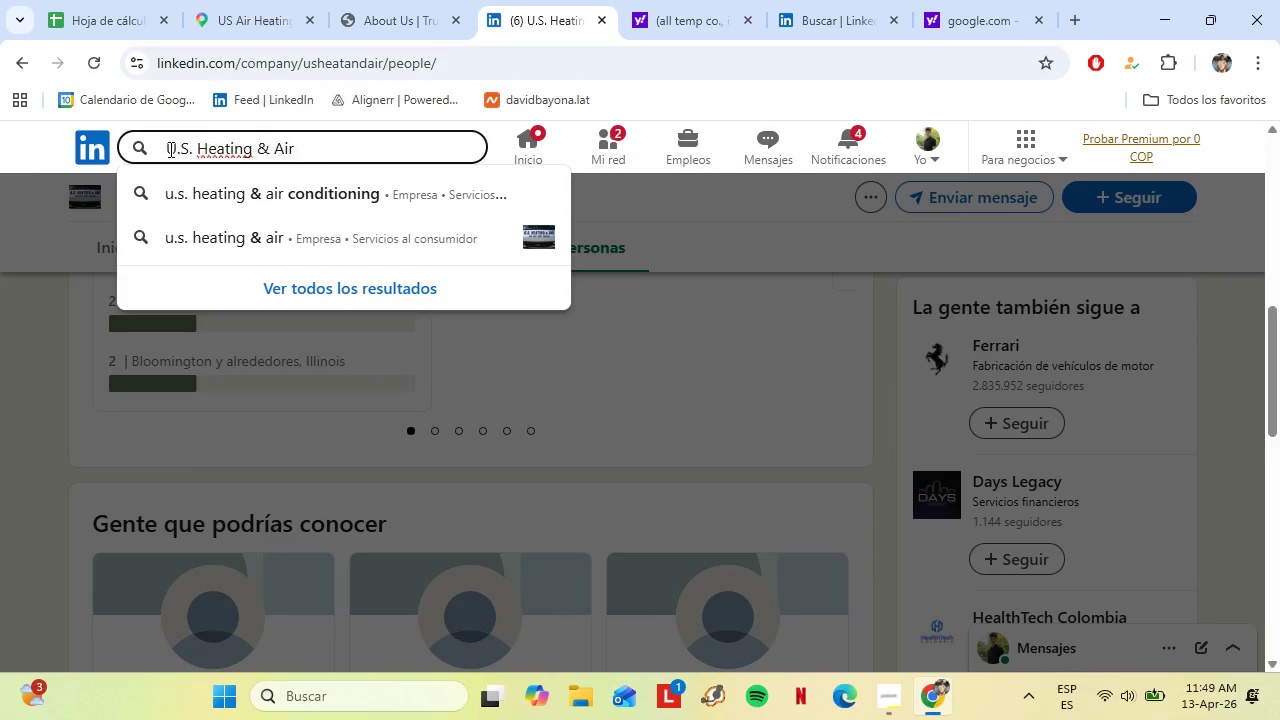 
left_click([168, 148])
 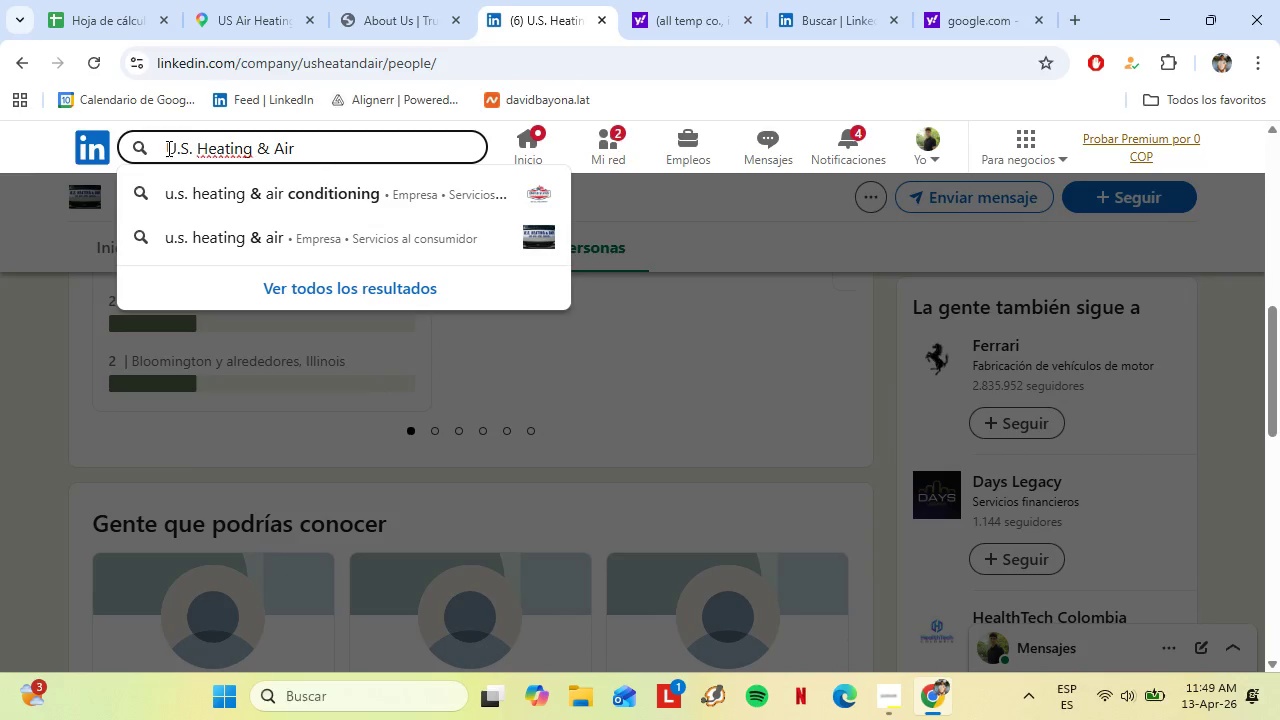 
key(Space)
 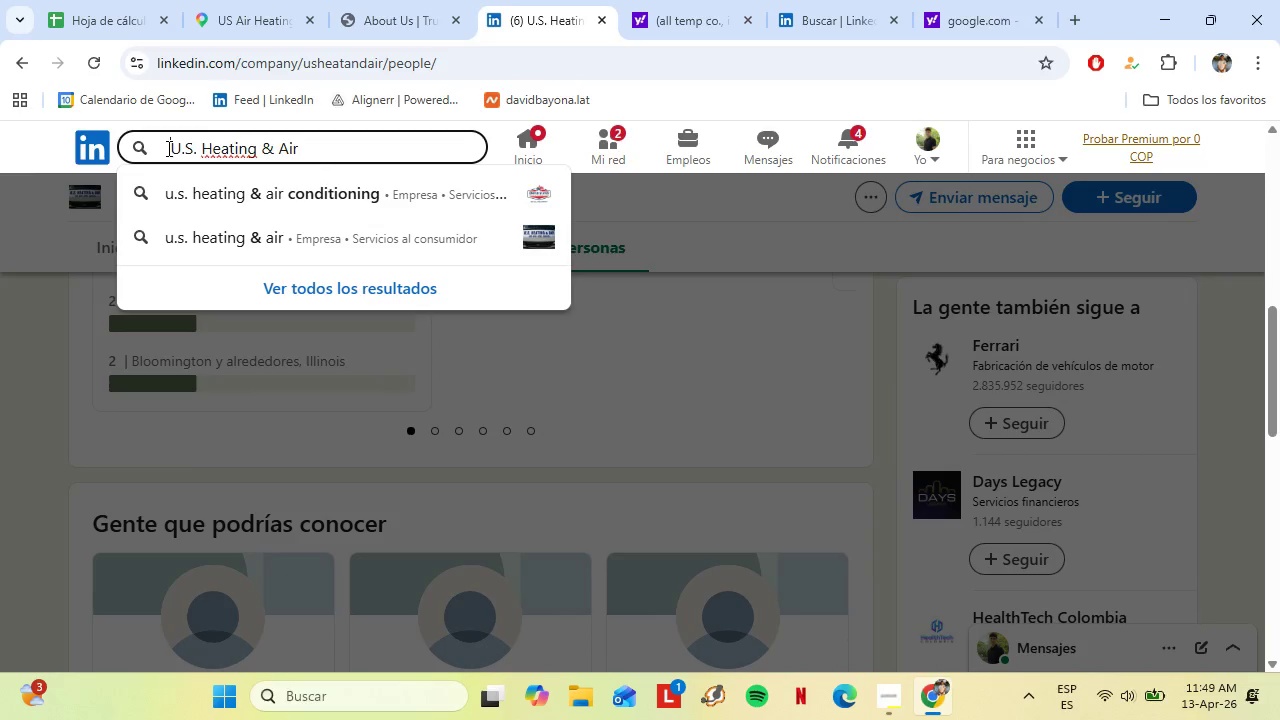 
key(Shift+B)
 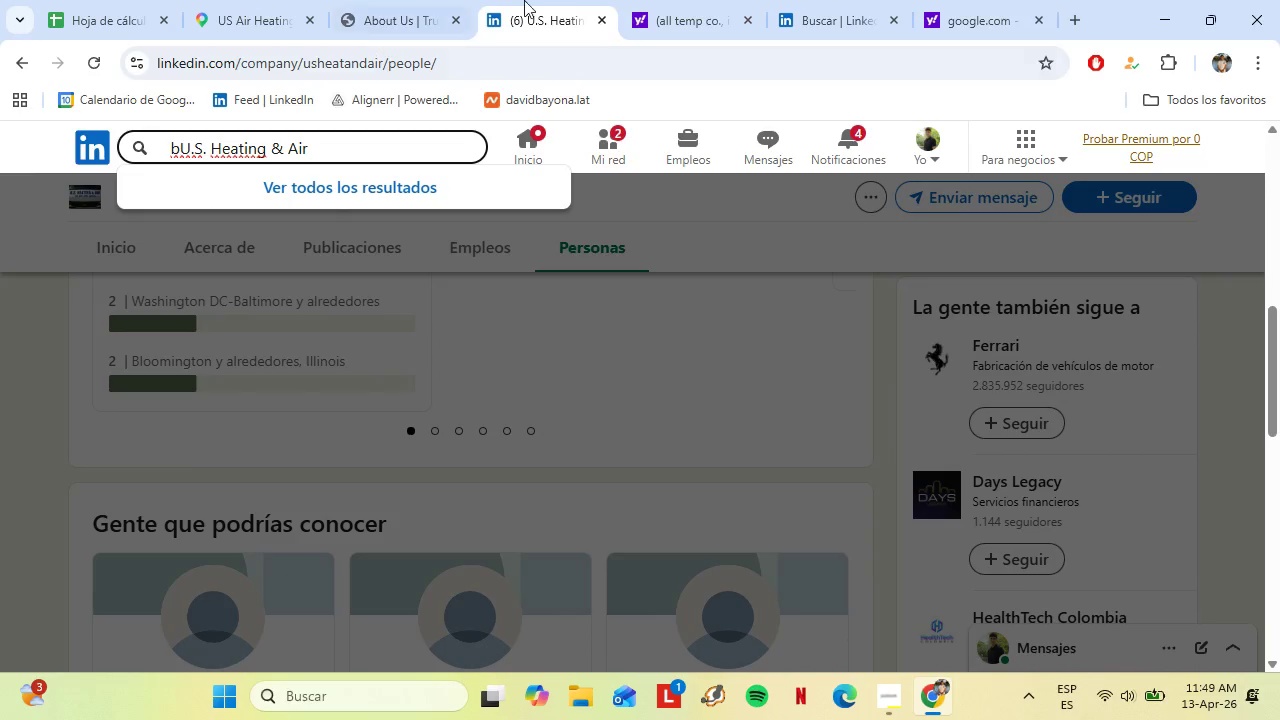 
left_click([701, 0])
 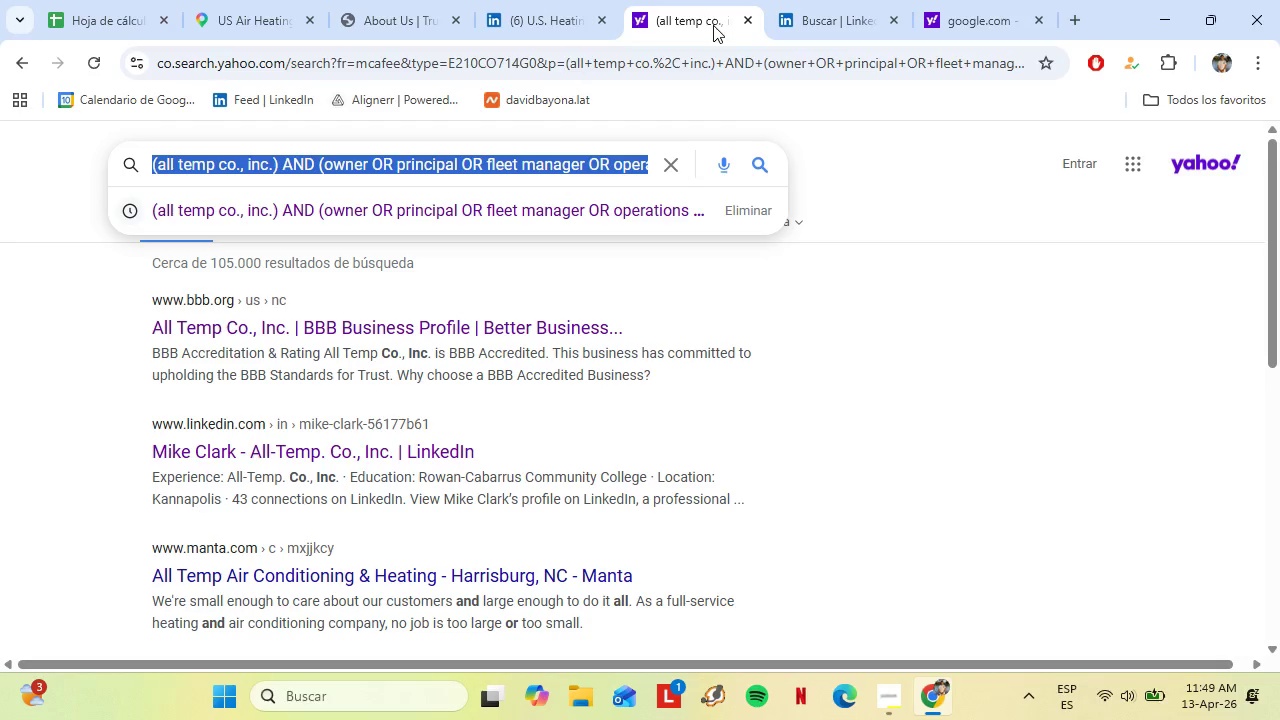 
left_click([798, 0])
 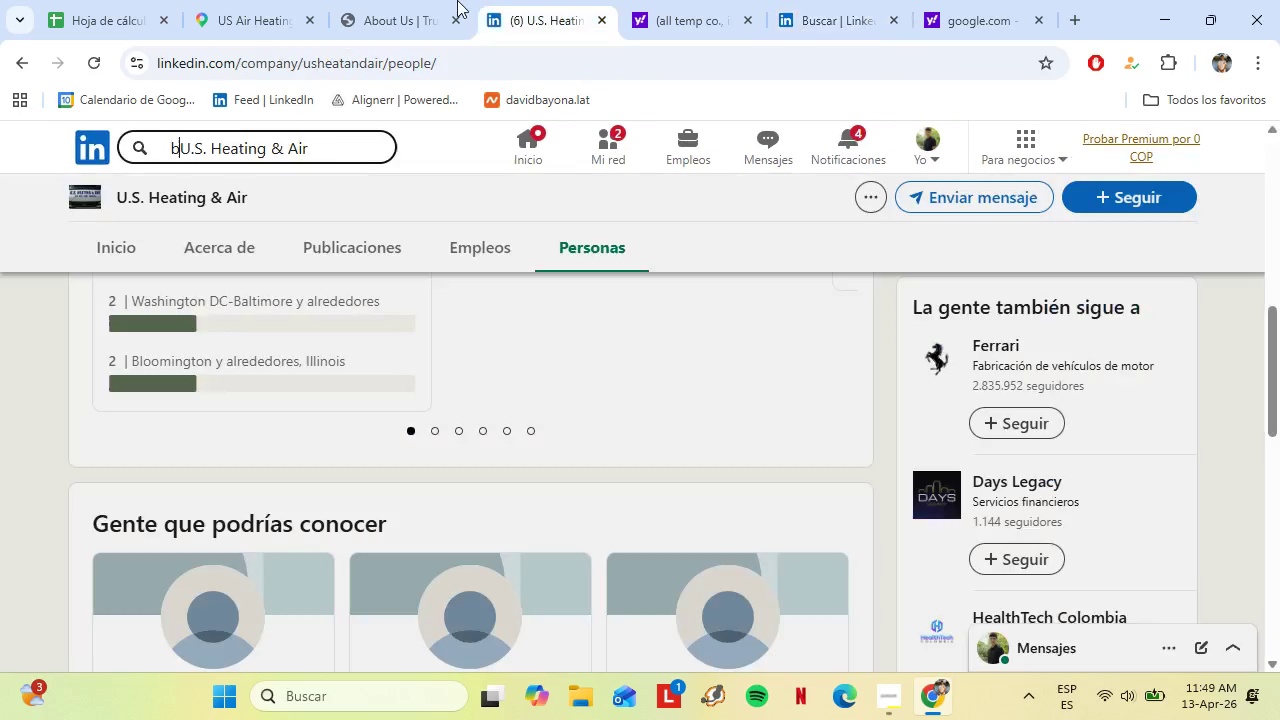 
double_click([413, 0])
 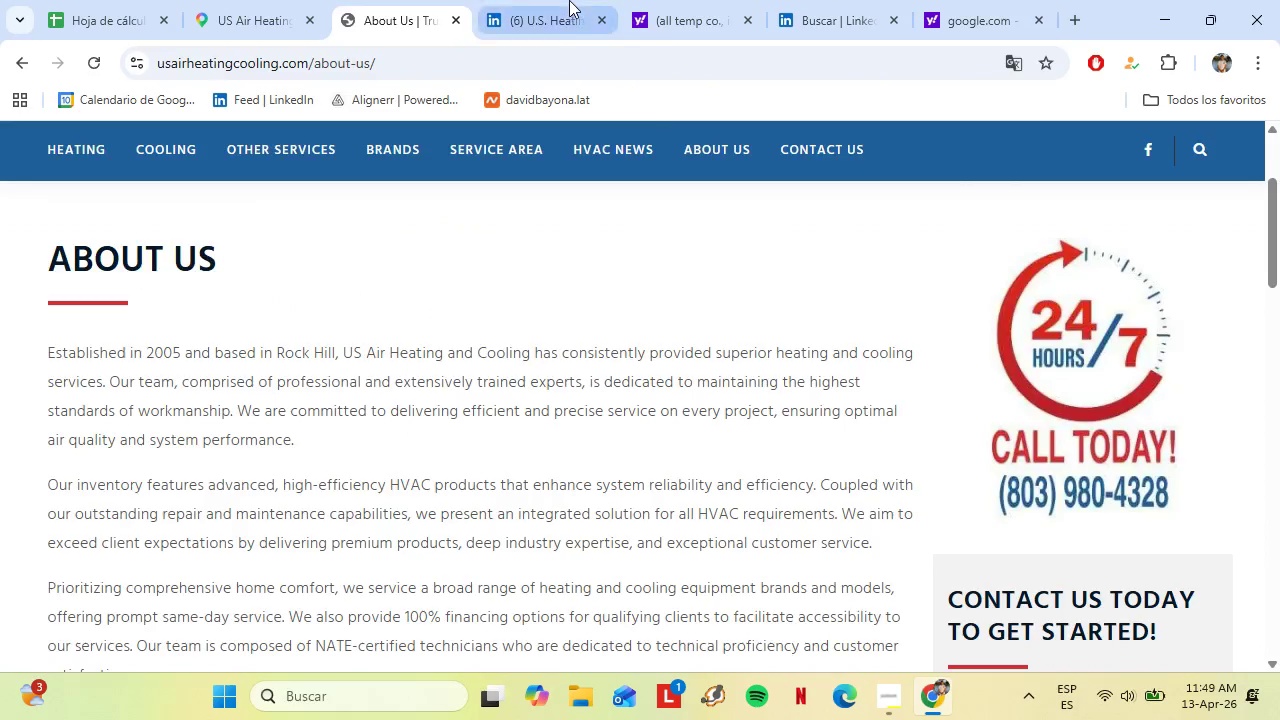 
left_click([569, 0])
 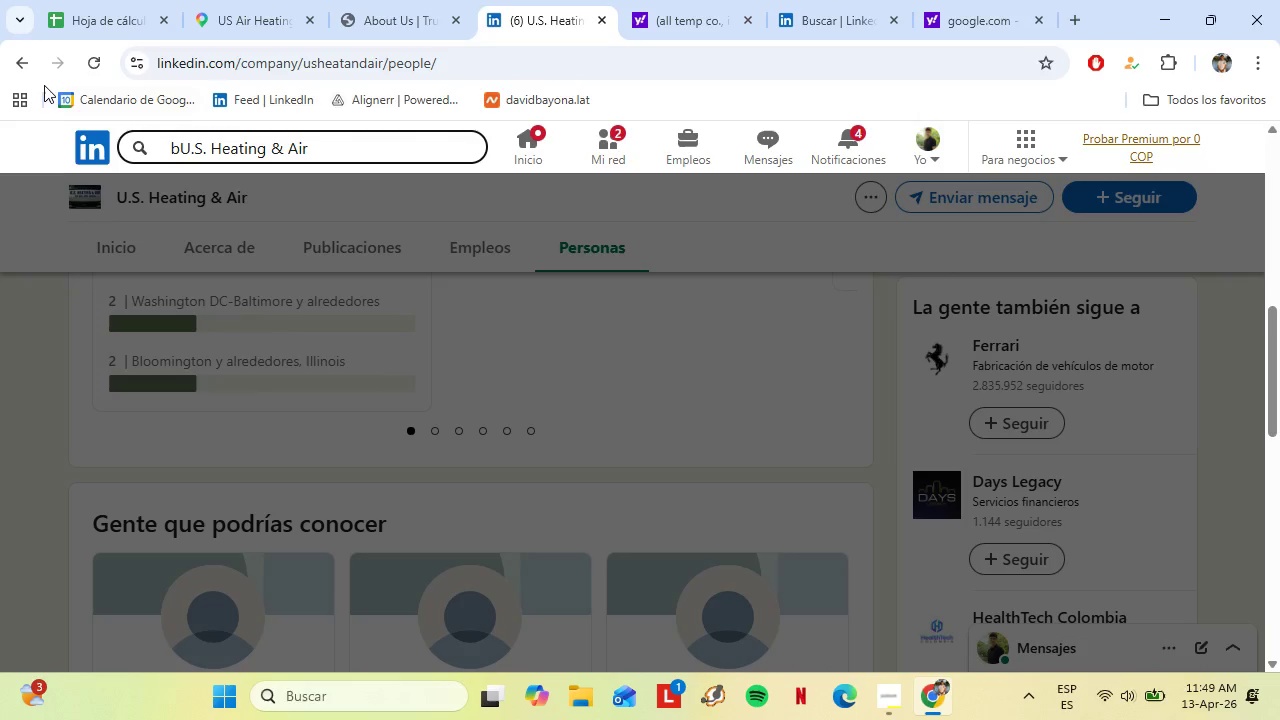 
left_click([5, 72])
 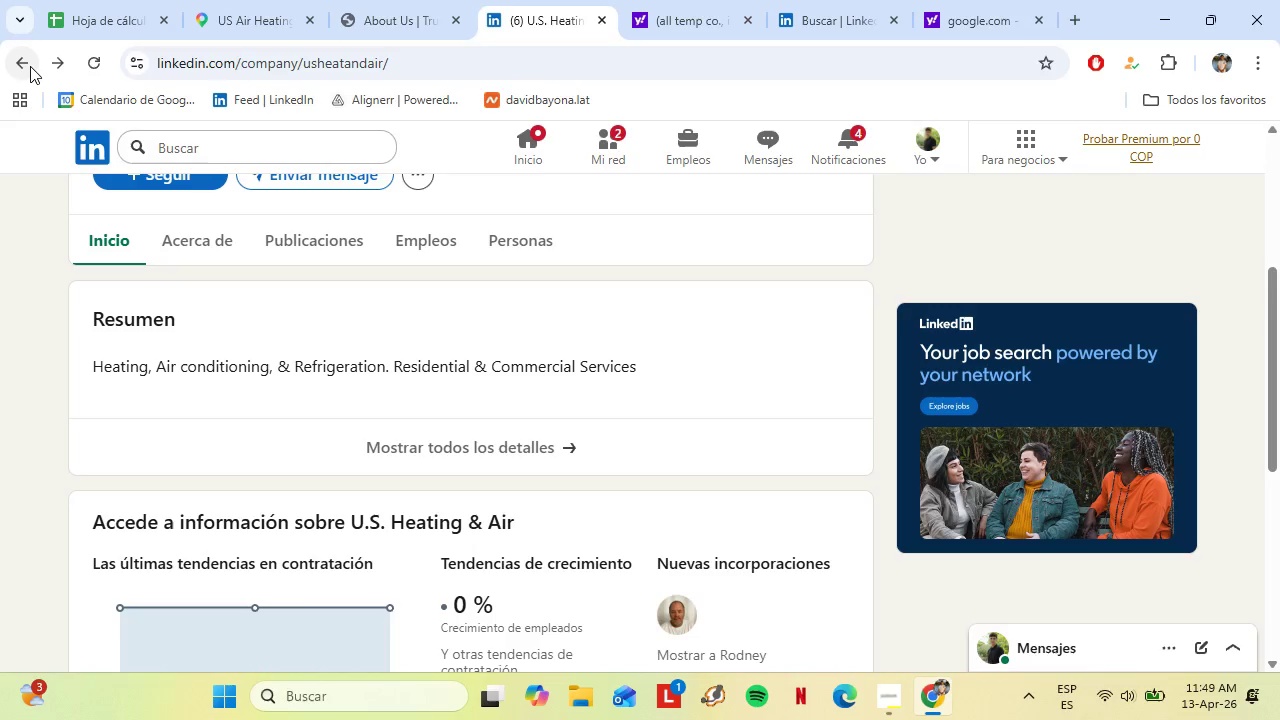 
left_click([30, 66])
 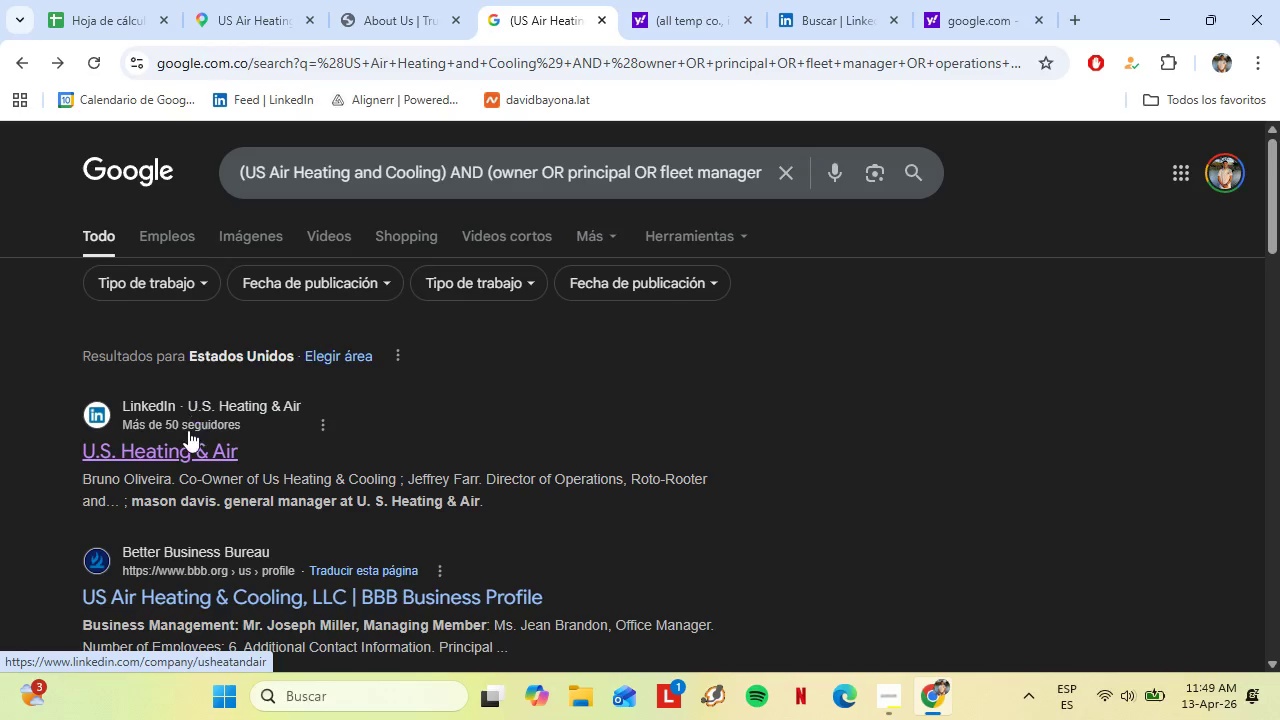 
right_click([186, 444])
 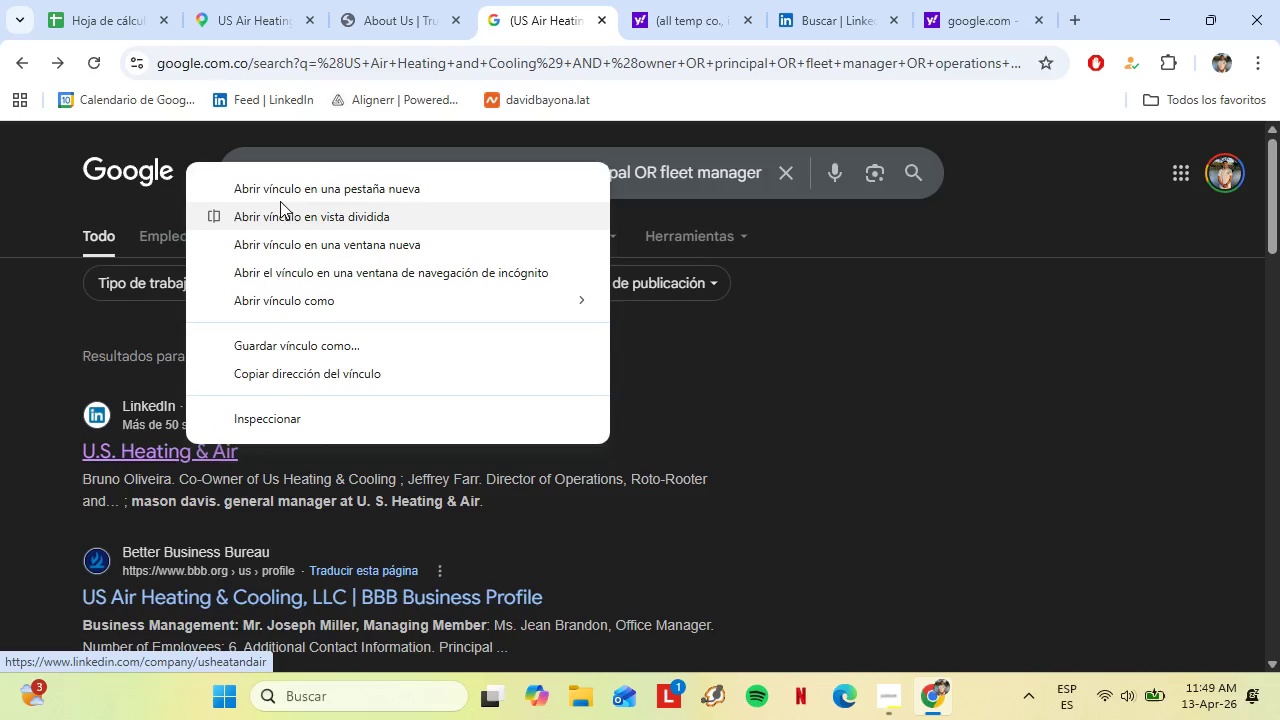 
left_click([280, 199])
 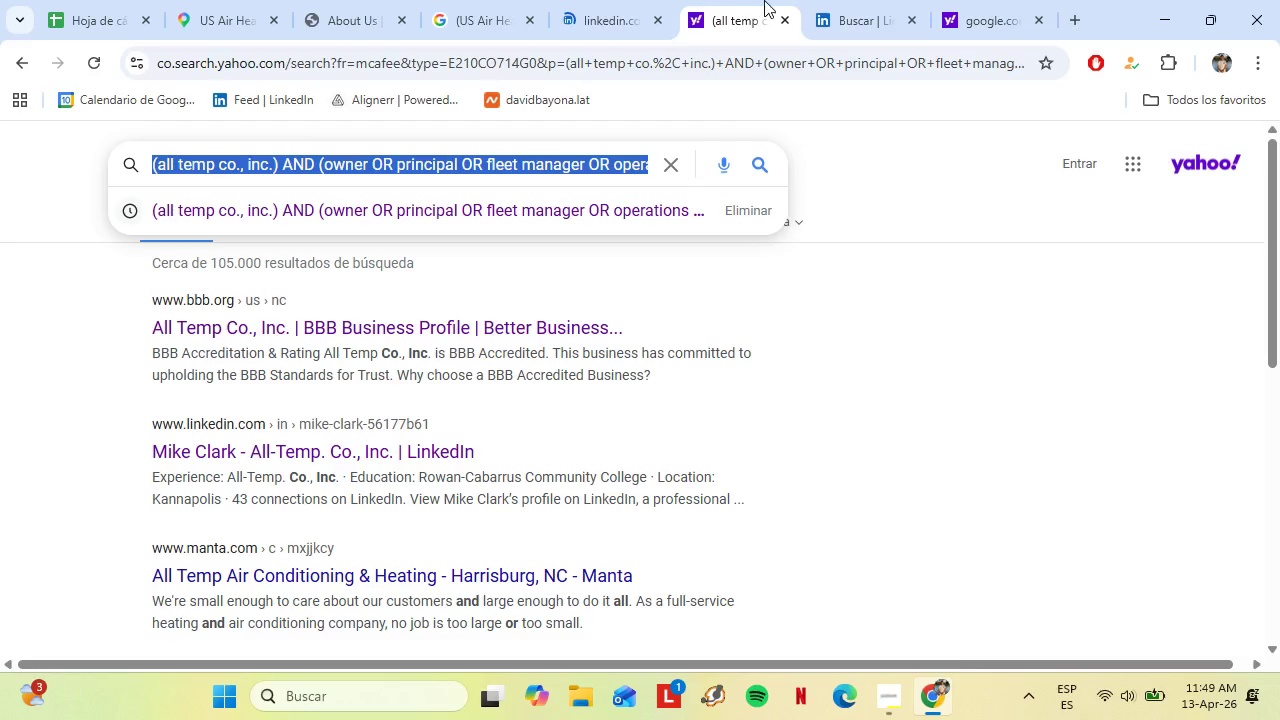 
double_click([838, 0])
 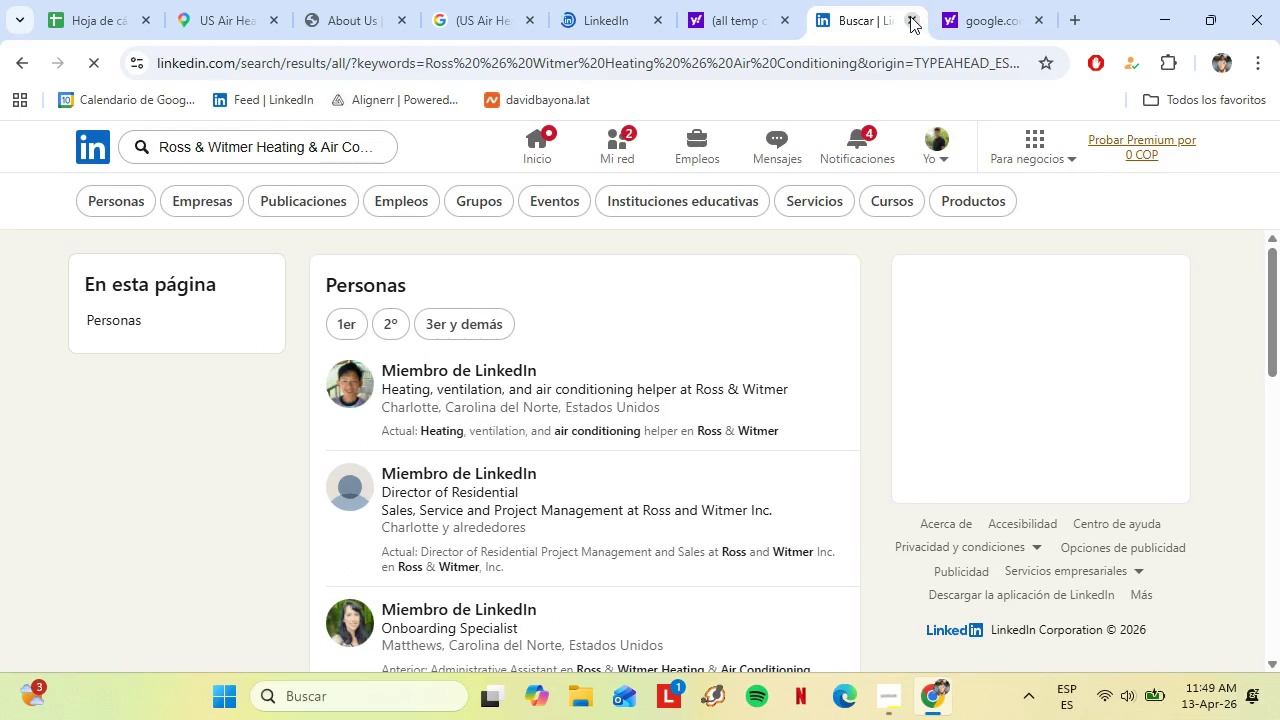 
left_click([910, 16])
 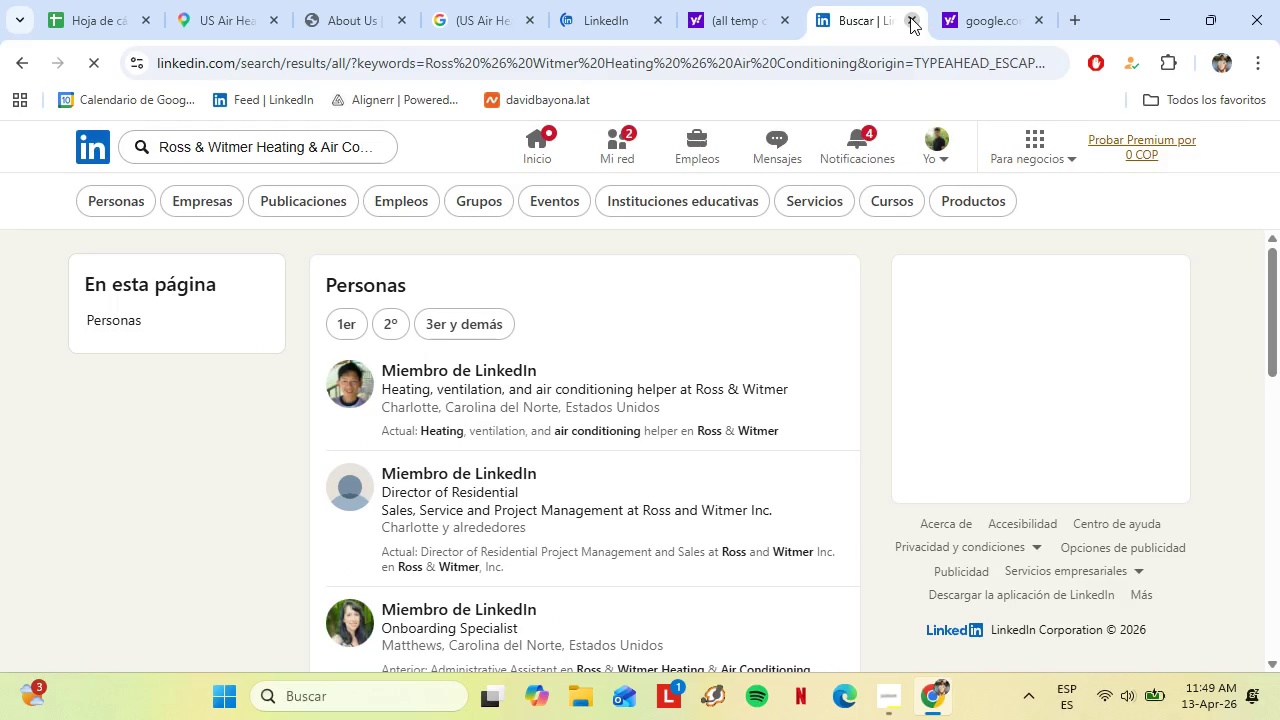 
left_click([961, 9])
 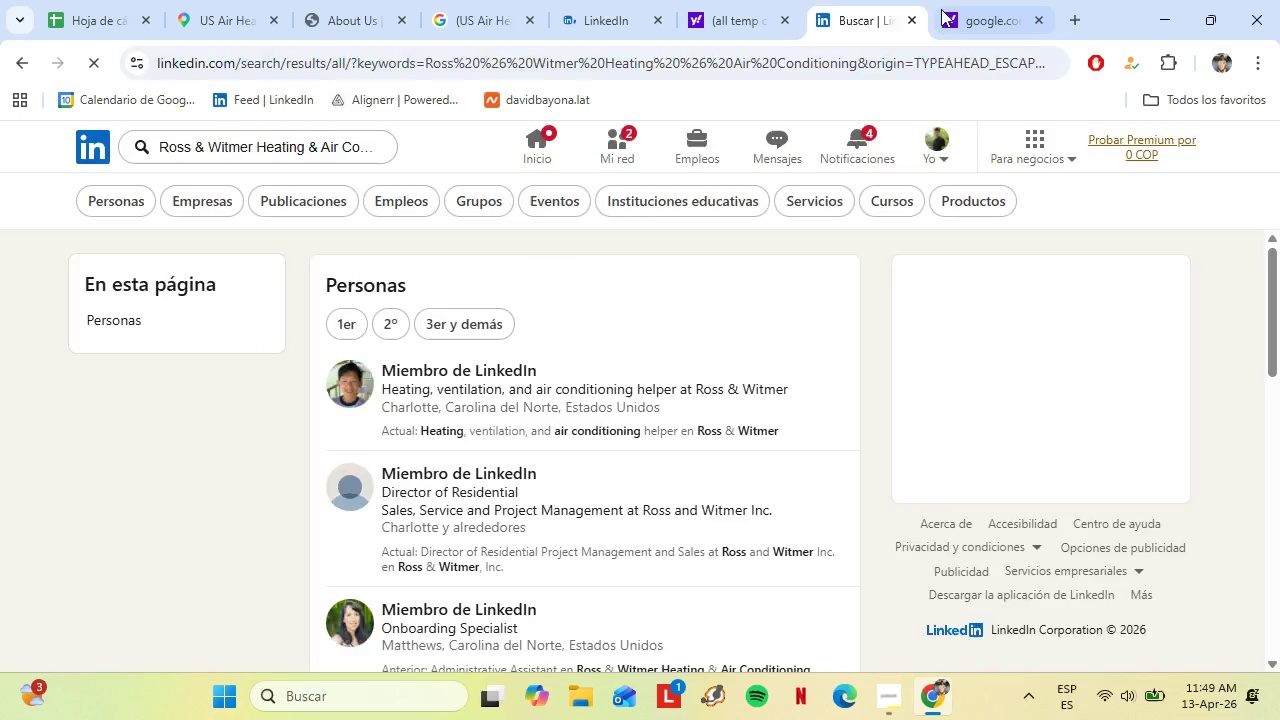 
left_click([911, 12])
 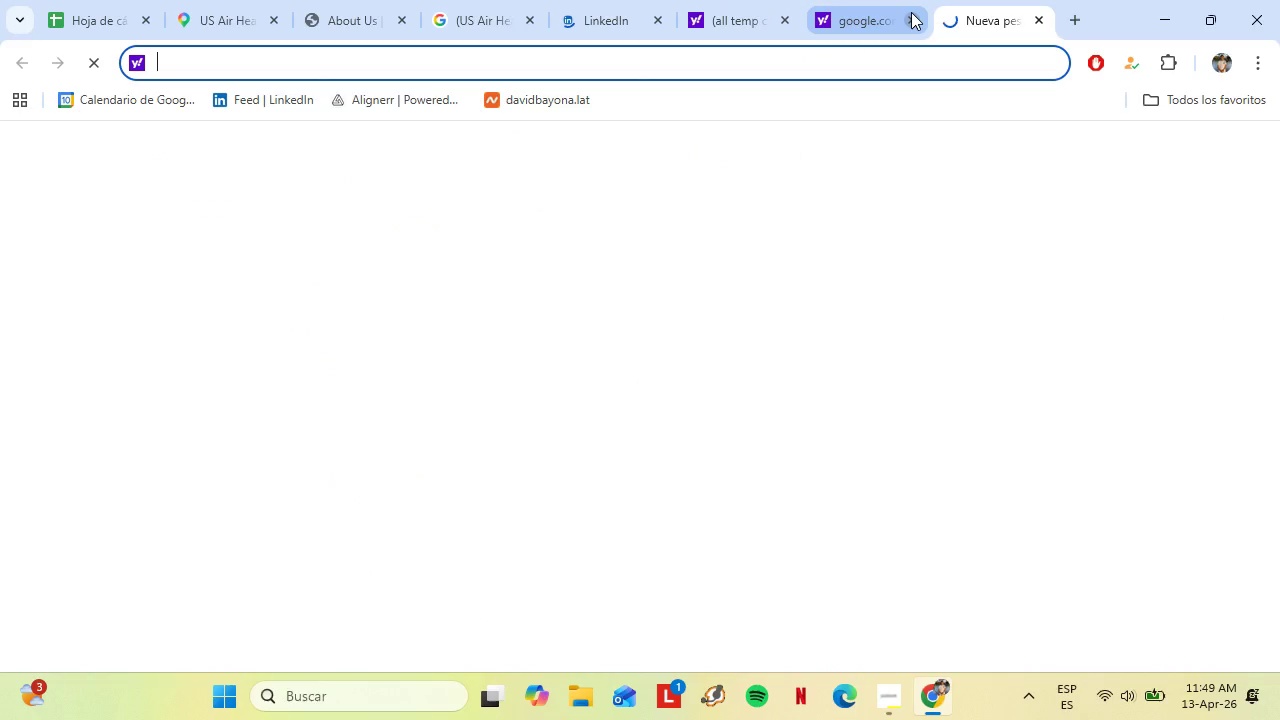 
left_click([910, 21])
 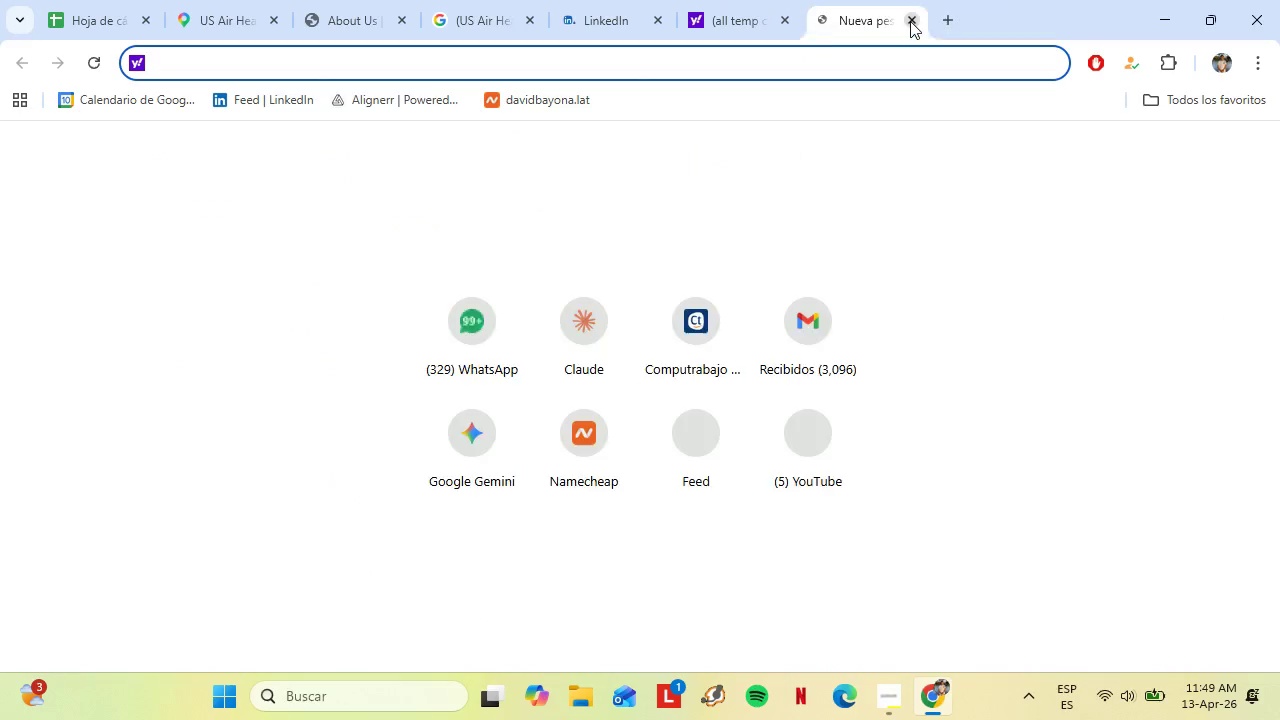 
left_click([910, 21])
 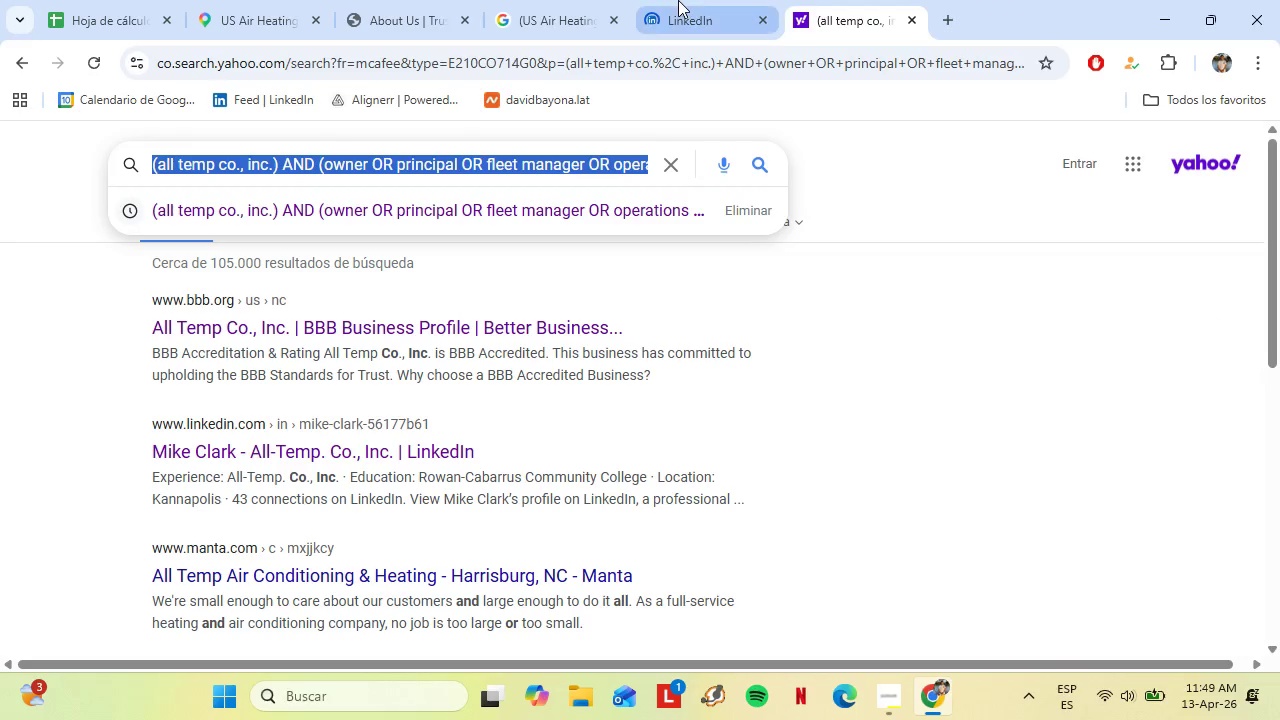 
left_click([677, 0])
 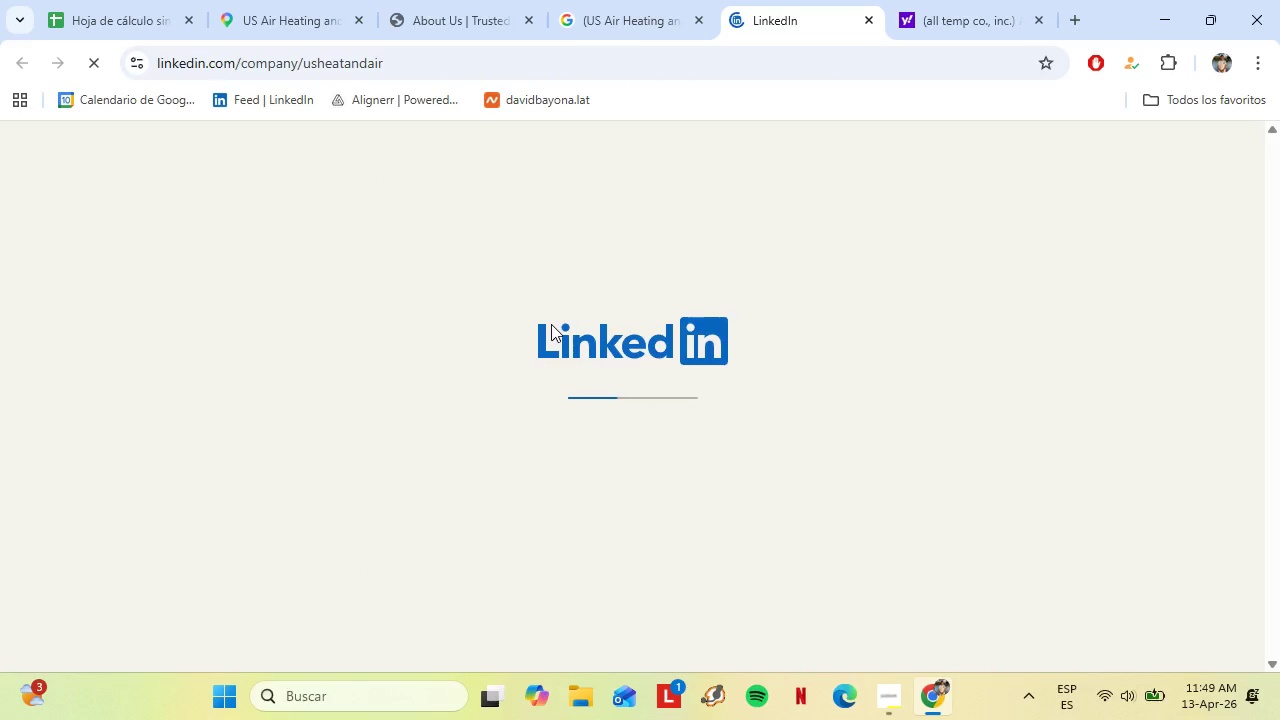 
left_click([578, 0])
 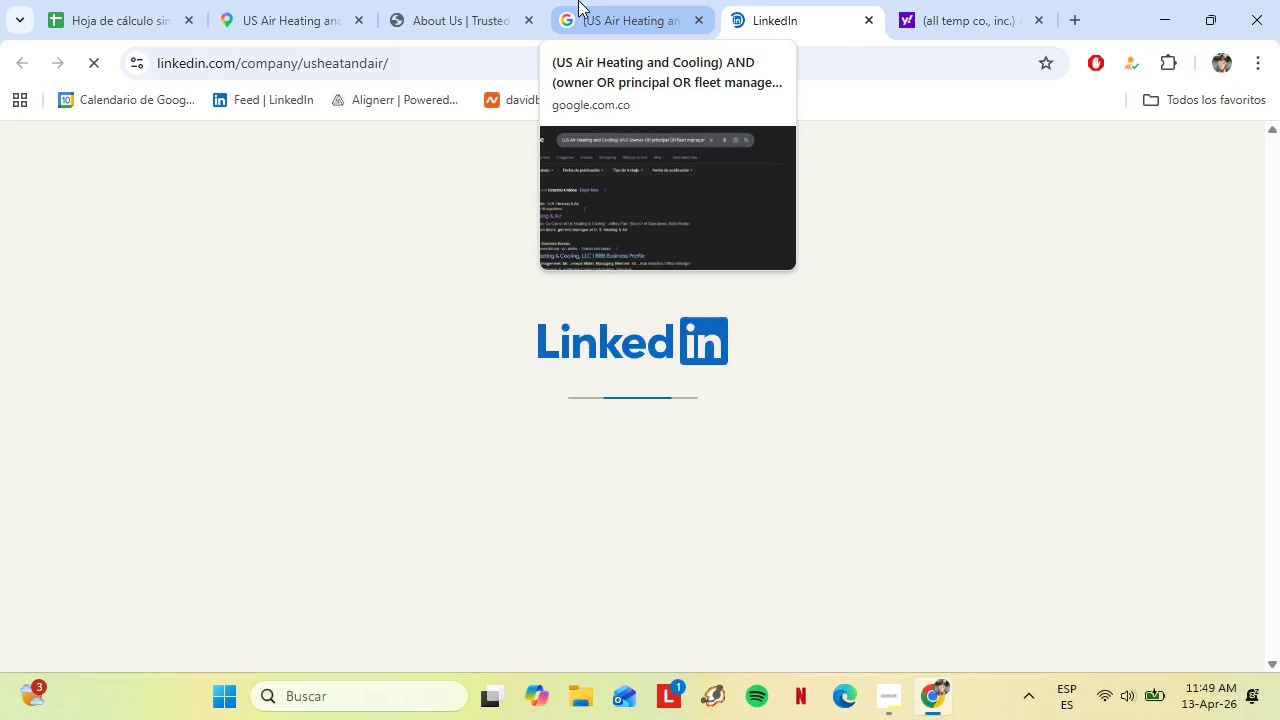 
left_click([827, 0])
 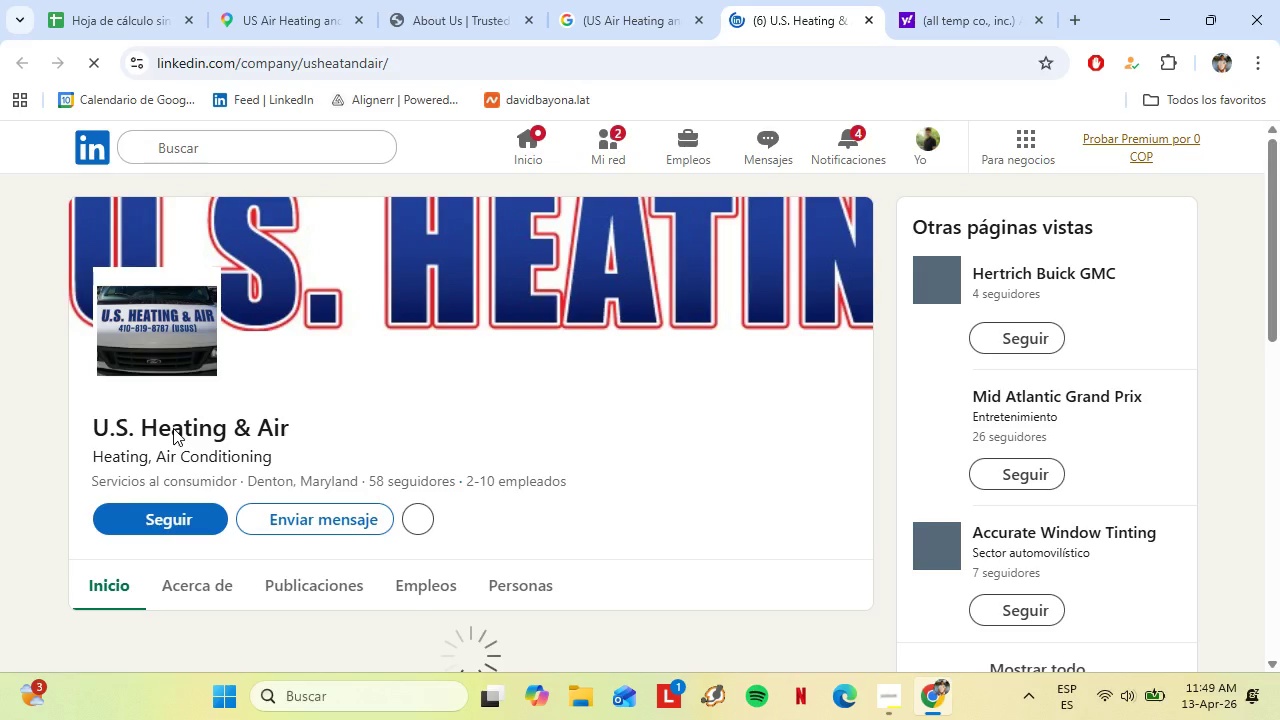 
left_click([205, 135])
 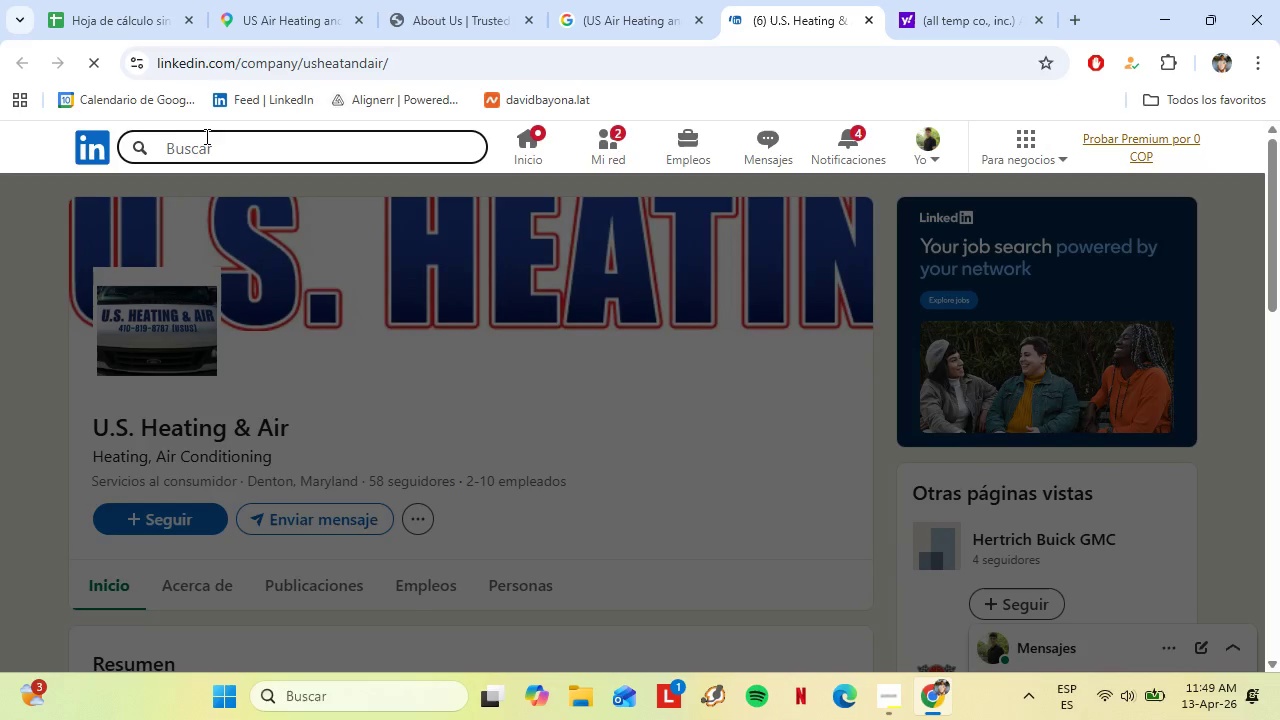 
type(bRUNO)
key(Backspace)
key(Backspace)
key(Backspace)
key(Backspace)
key(Backspace)
key(Backspace)
key(Backspace)
key(Backspace)
type(Bruno Oliveri)
key(Backspace)
key(Backspace)
 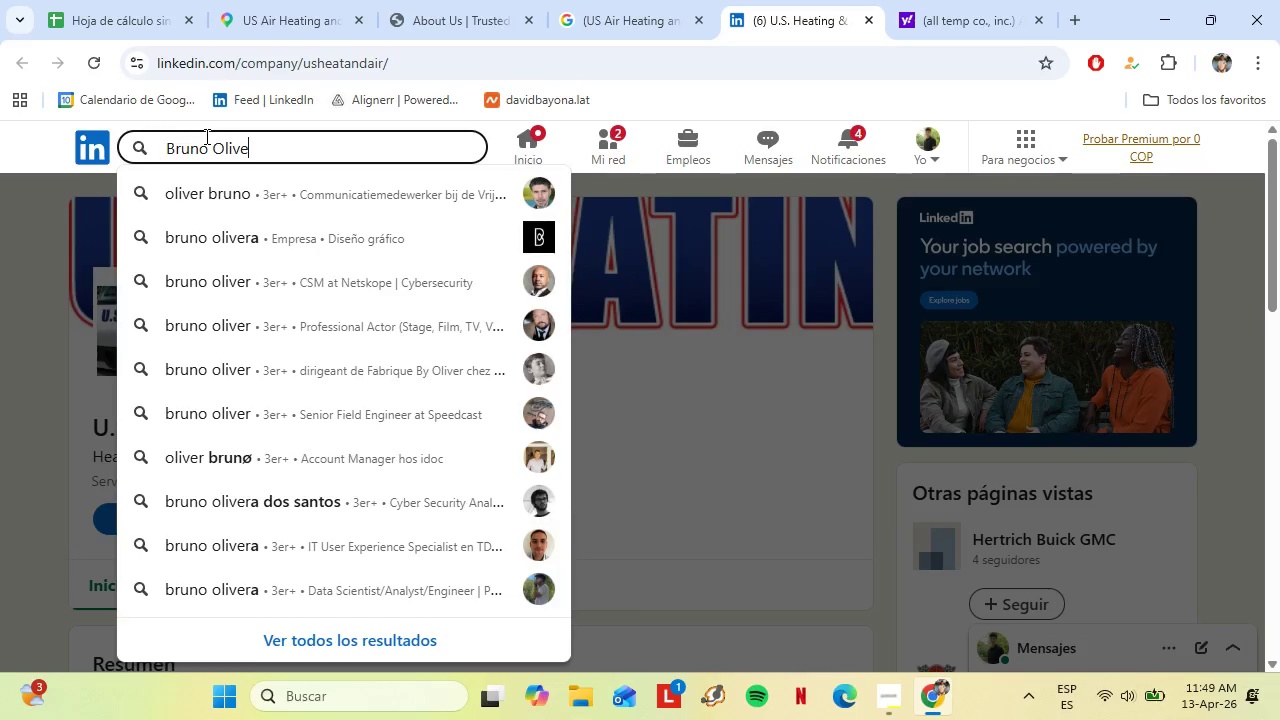 
type(ira )
 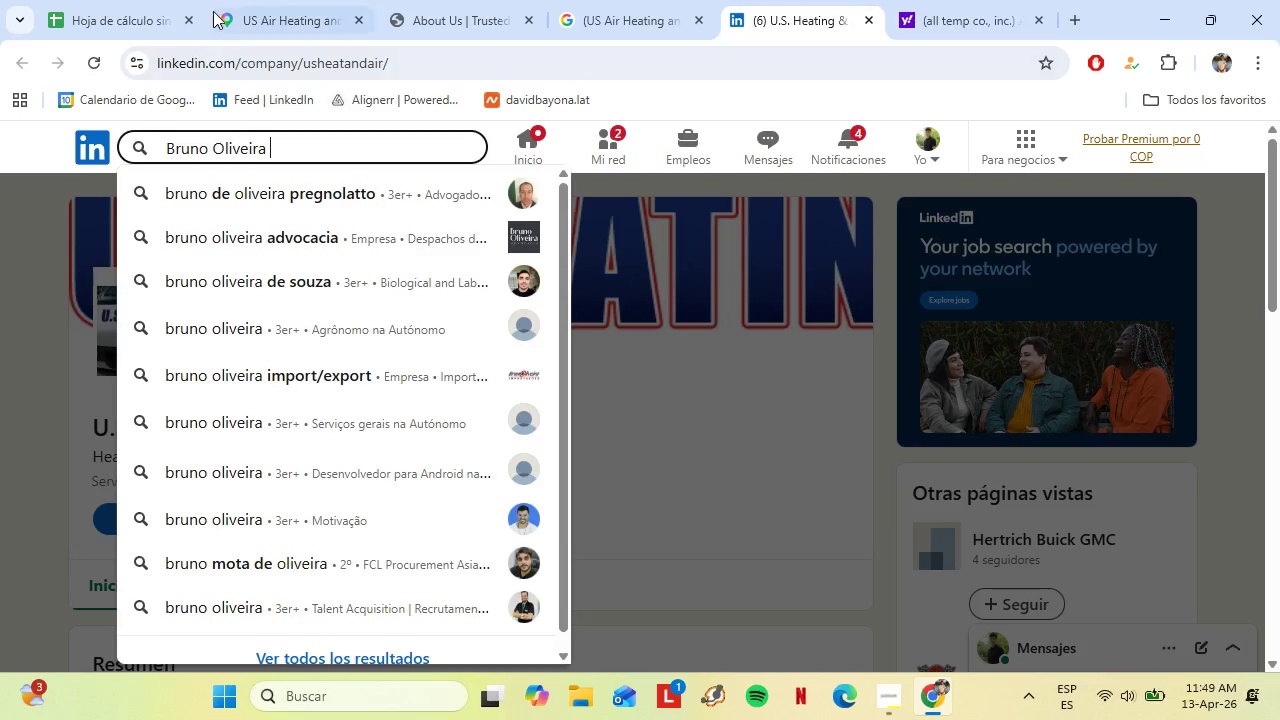 
left_click([266, 0])
 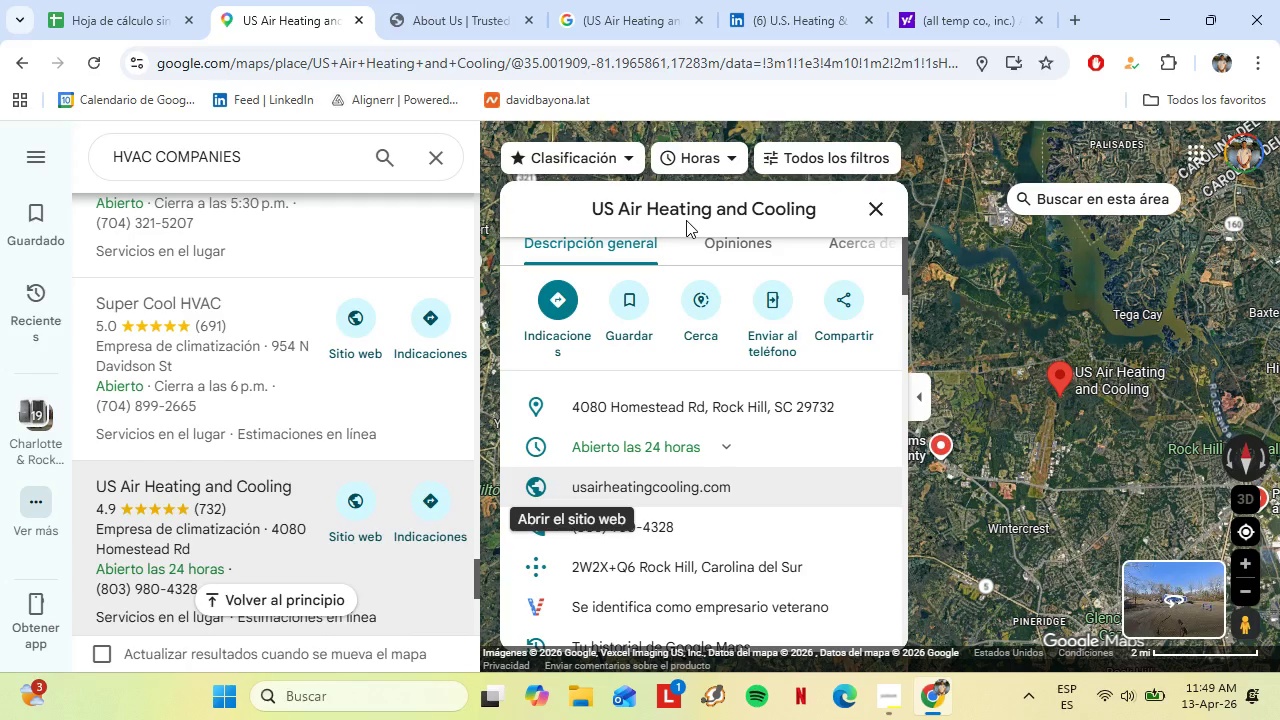 
double_click([684, 219])
 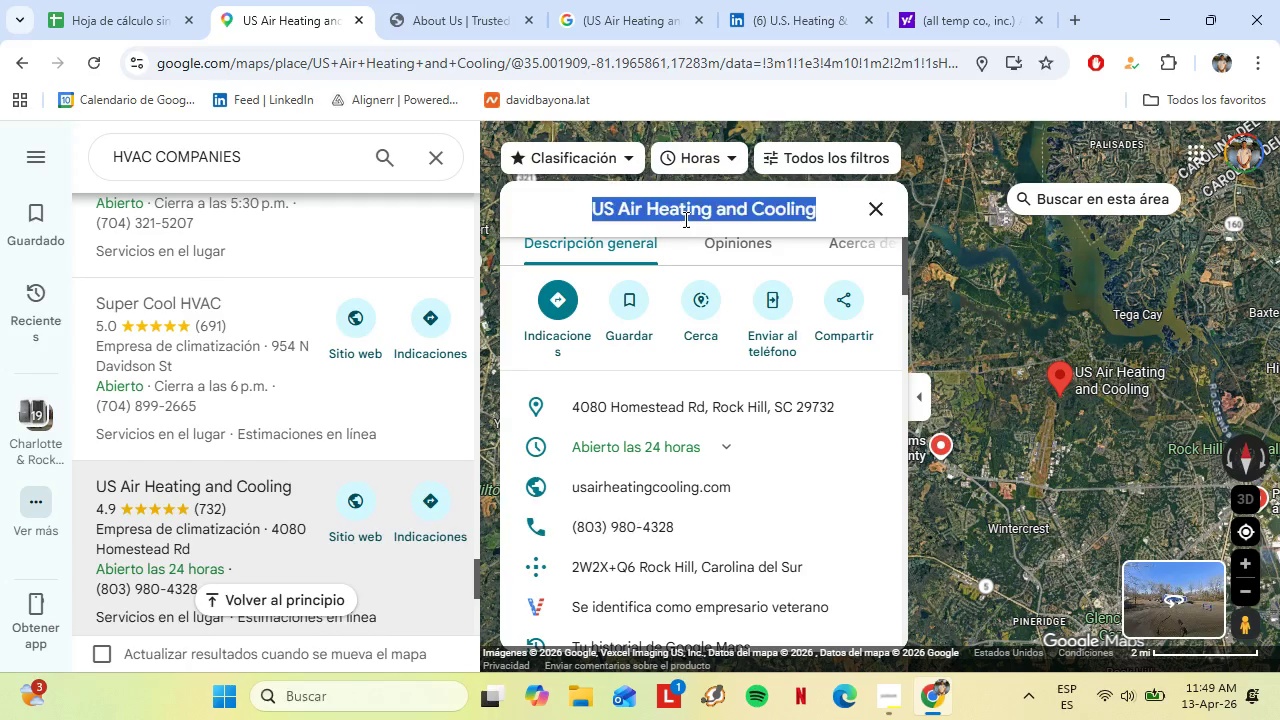 
triple_click([684, 219])
 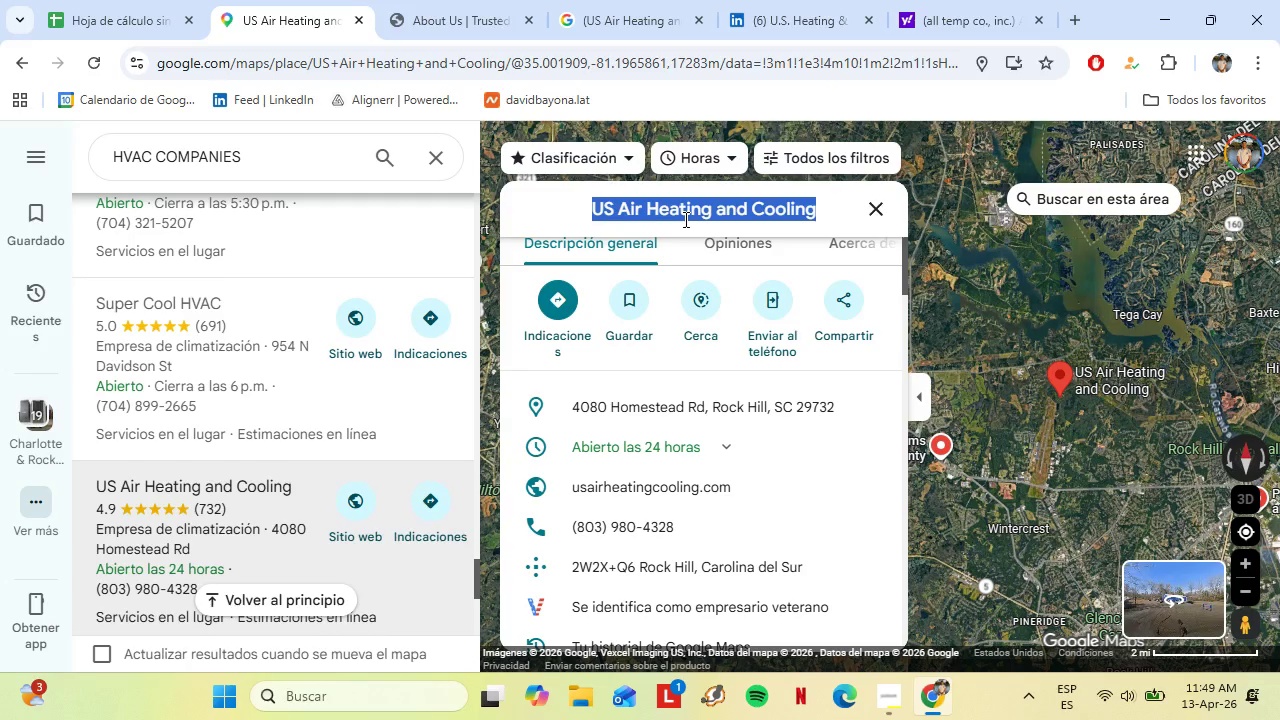 
key(Control+C)
 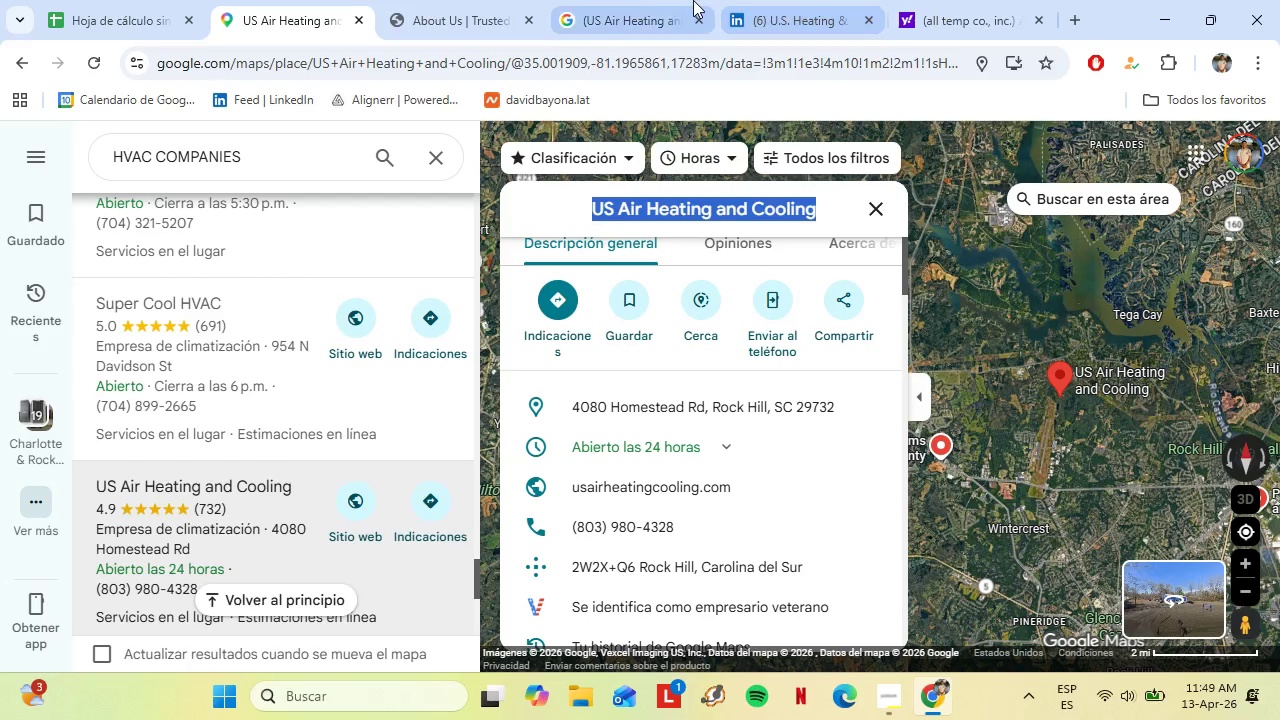 
left_click([693, 0])
 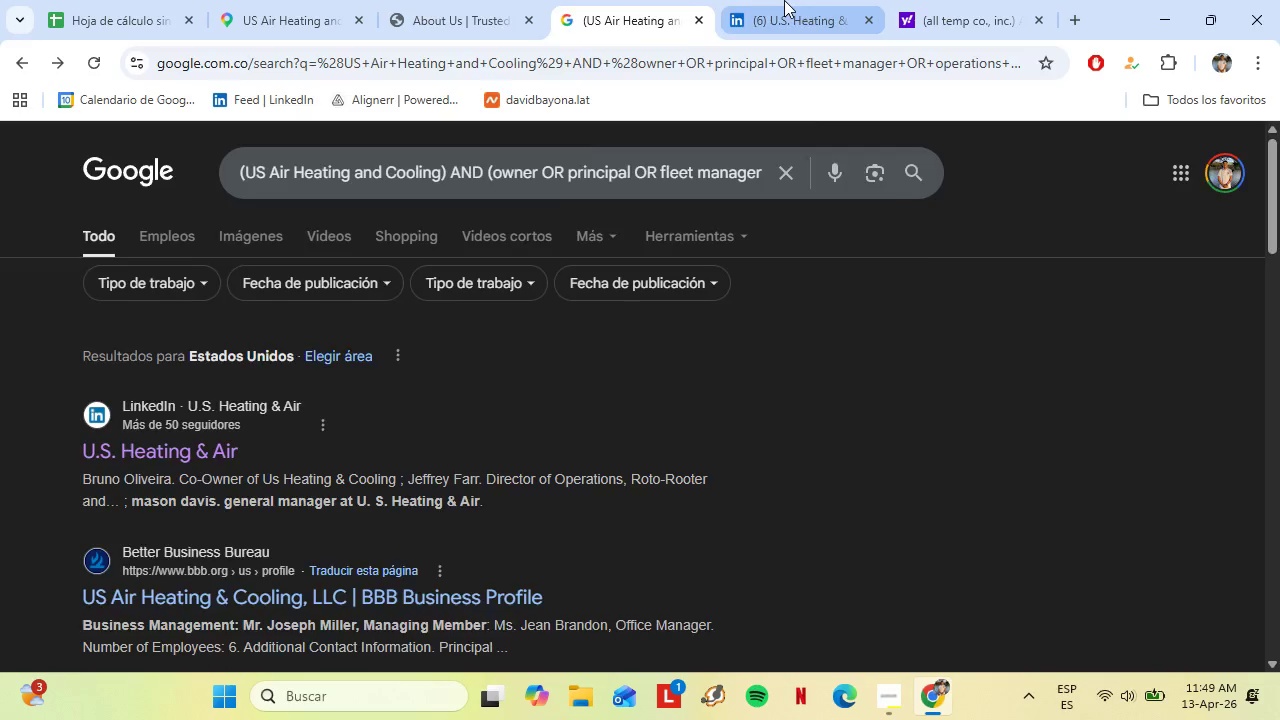 
left_click([784, 0])
 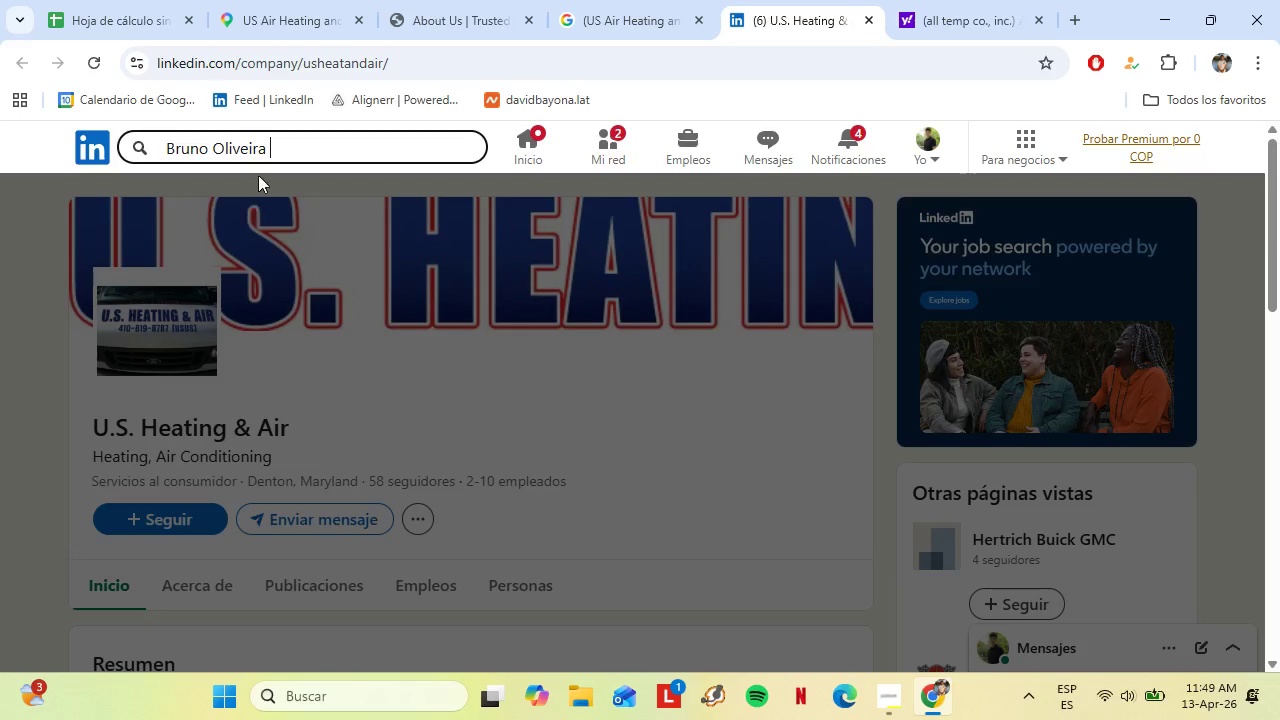 
key(Control+V)
 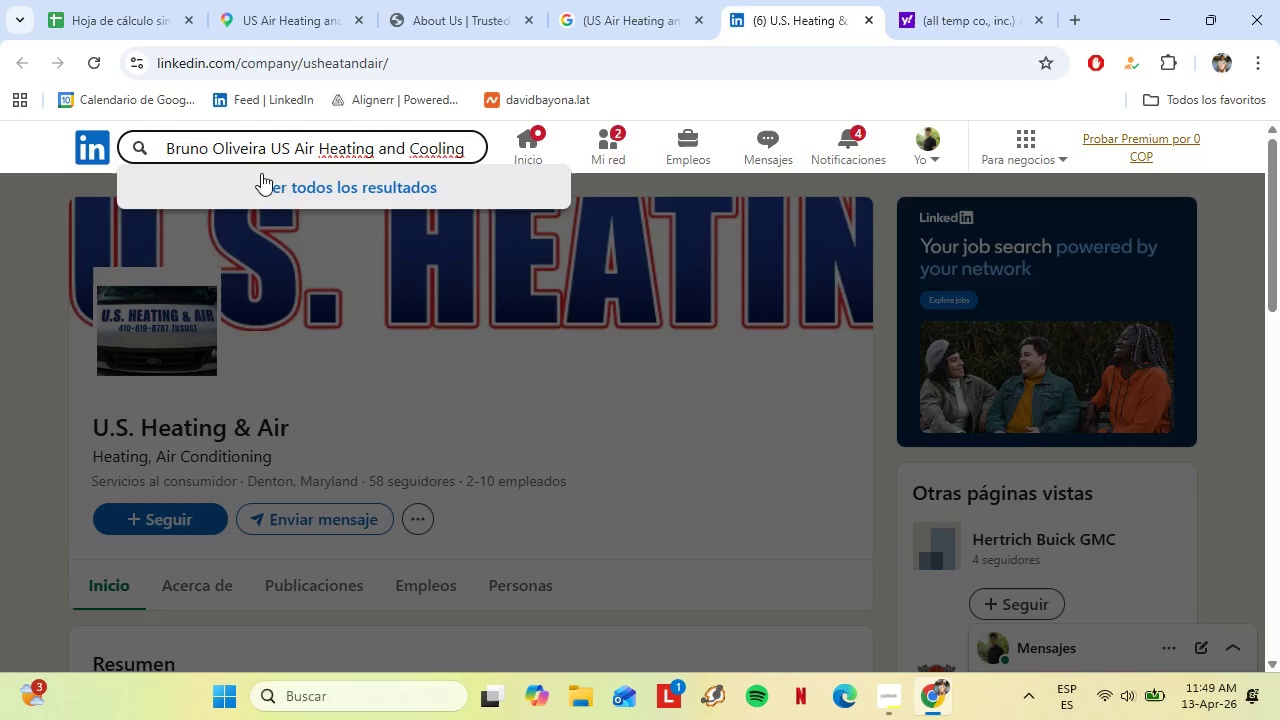 
key(Enter)
 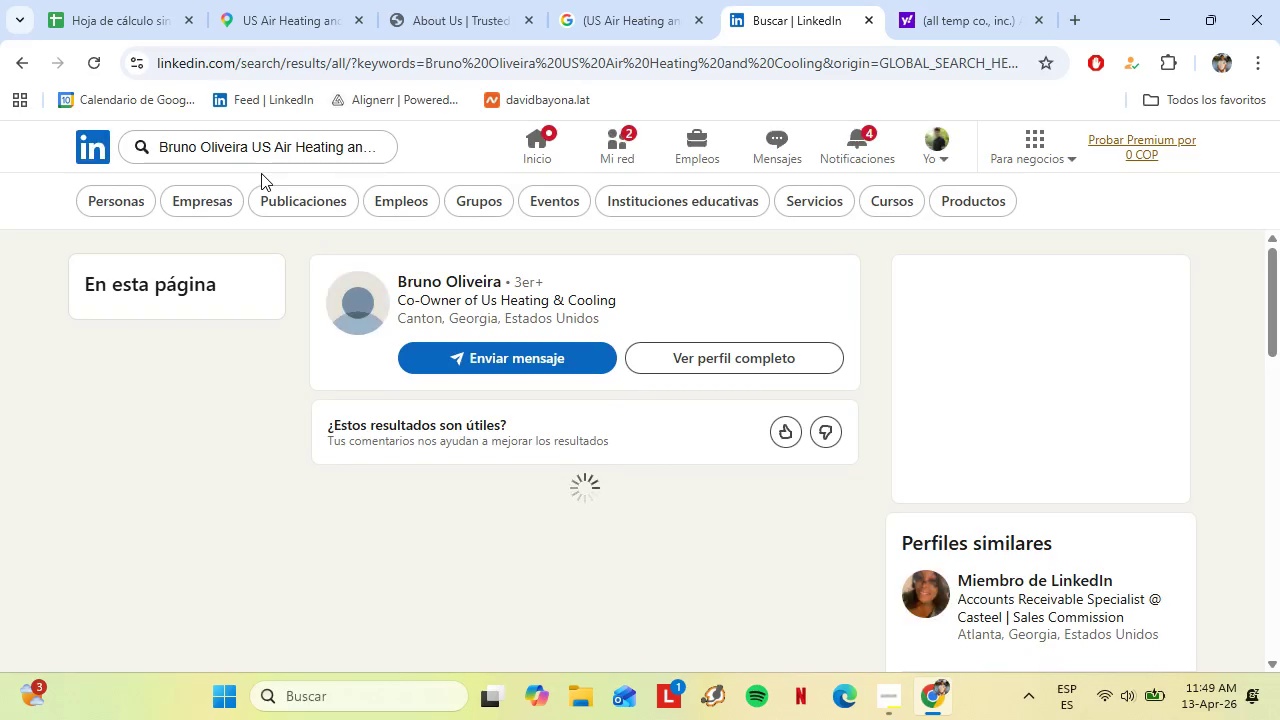 
wait(9.36)
 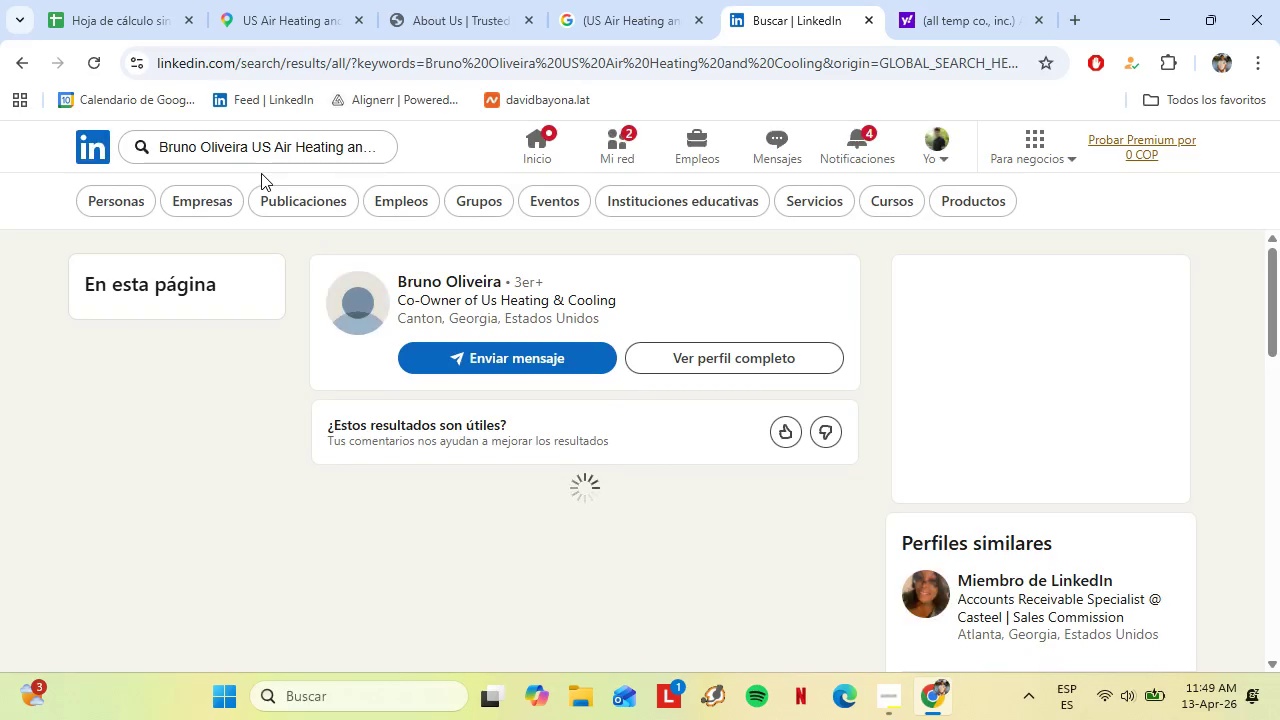 
left_click([464, 288])
 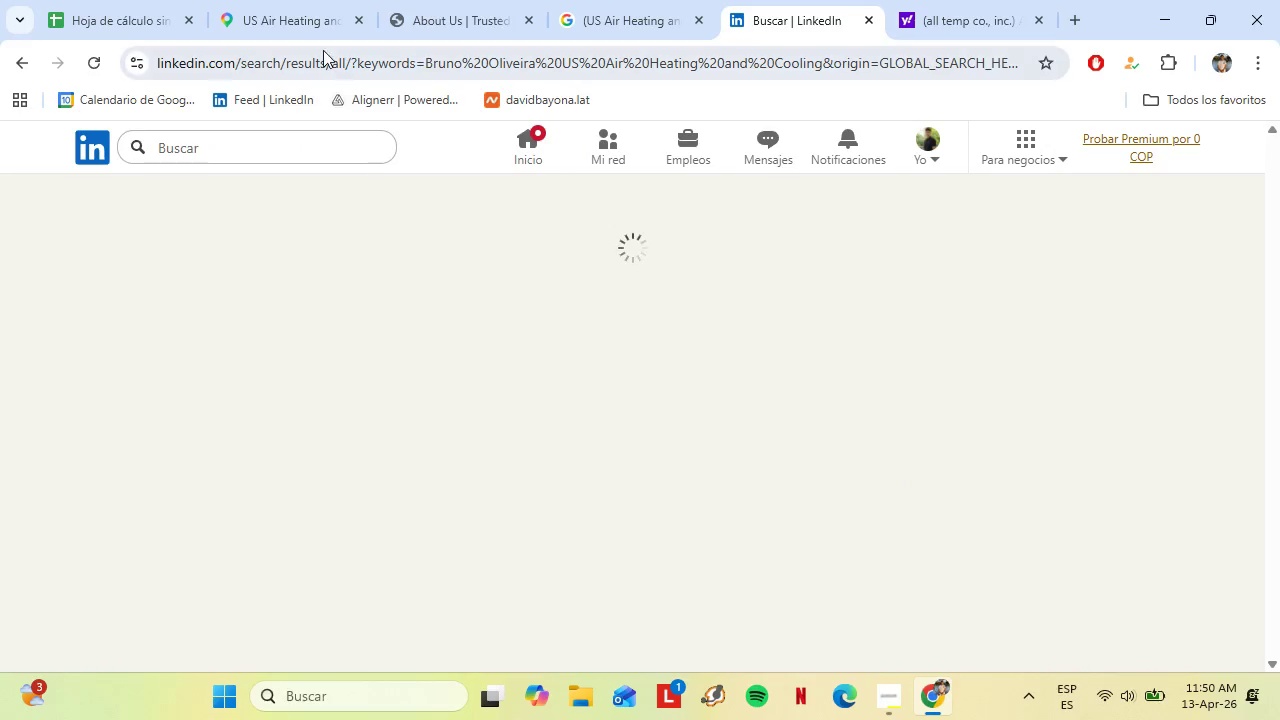 
left_click([280, 38])
 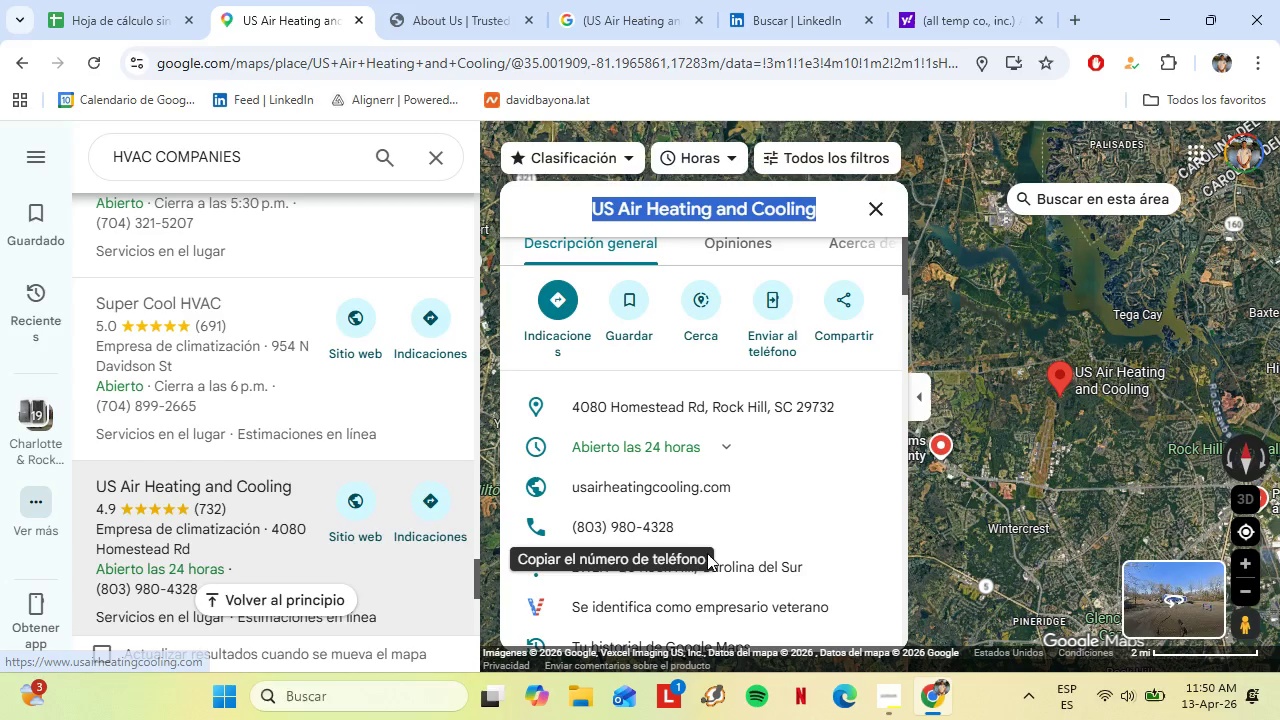 
wait(5.49)
 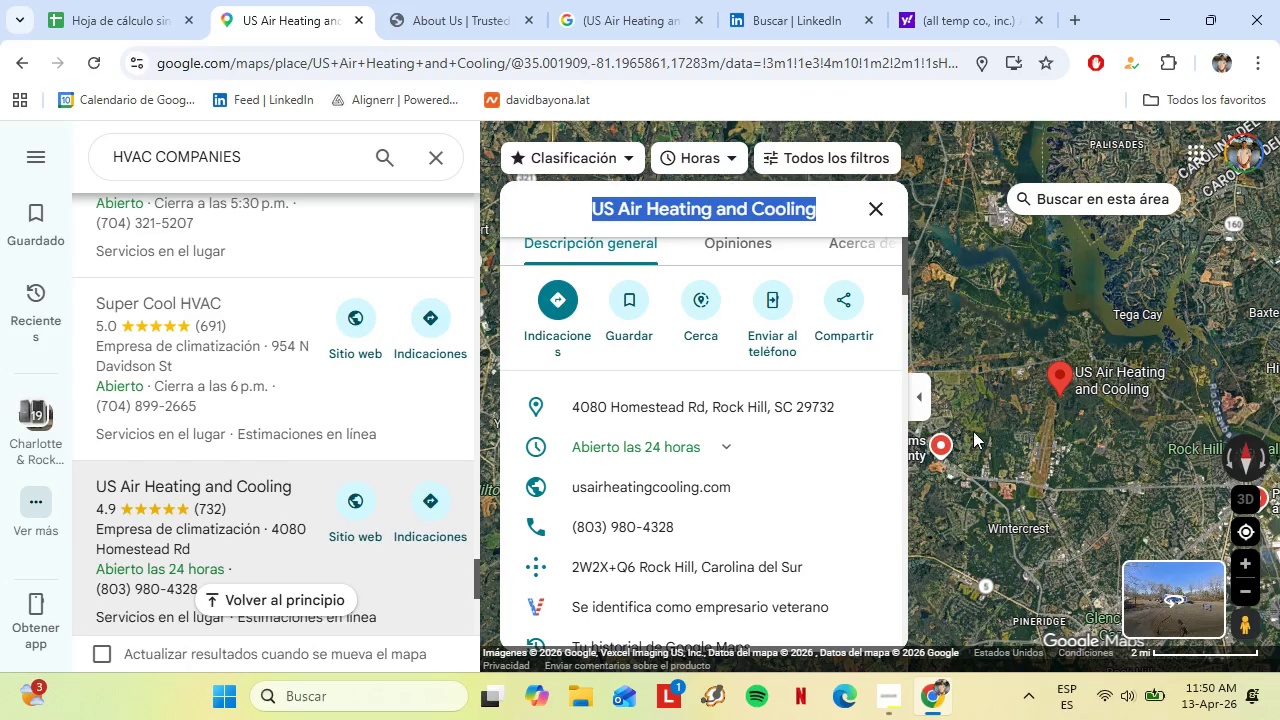 
left_click_drag(start_coordinate=[983, 401], to_coordinate=[1071, 495])
 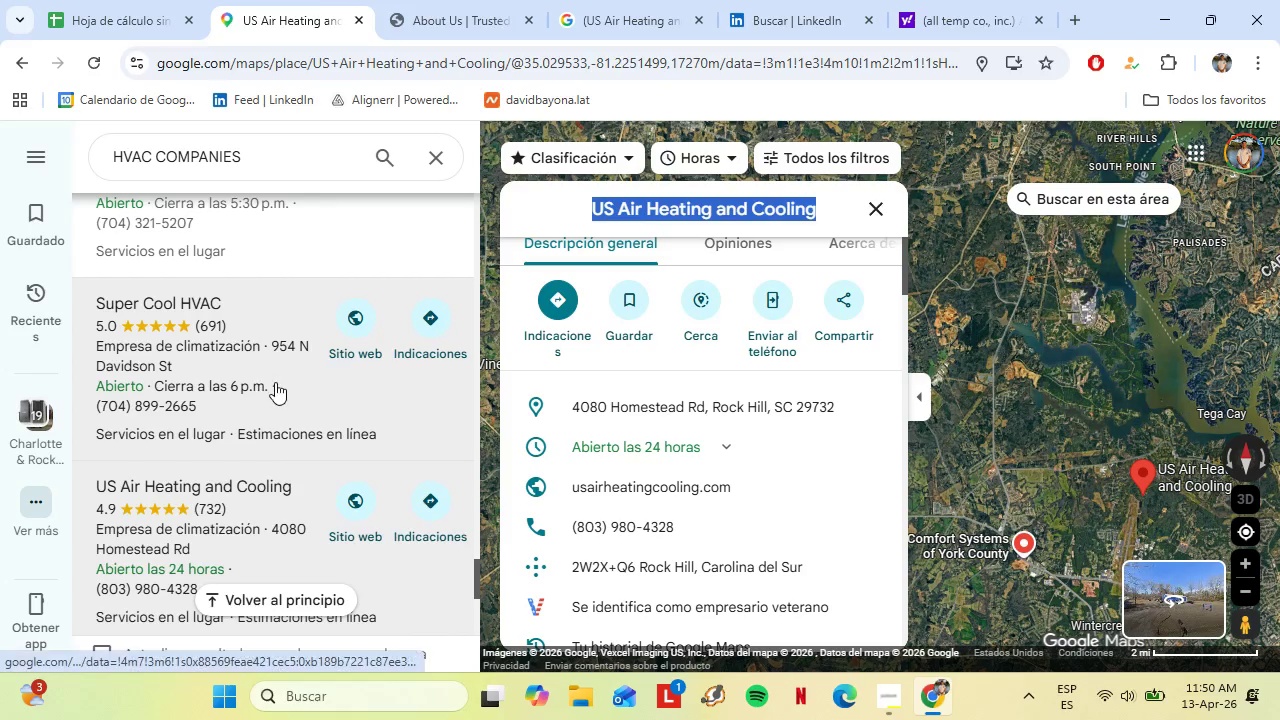 
scroll: coordinate [273, 401], scroll_direction: up, amount: 2.0
 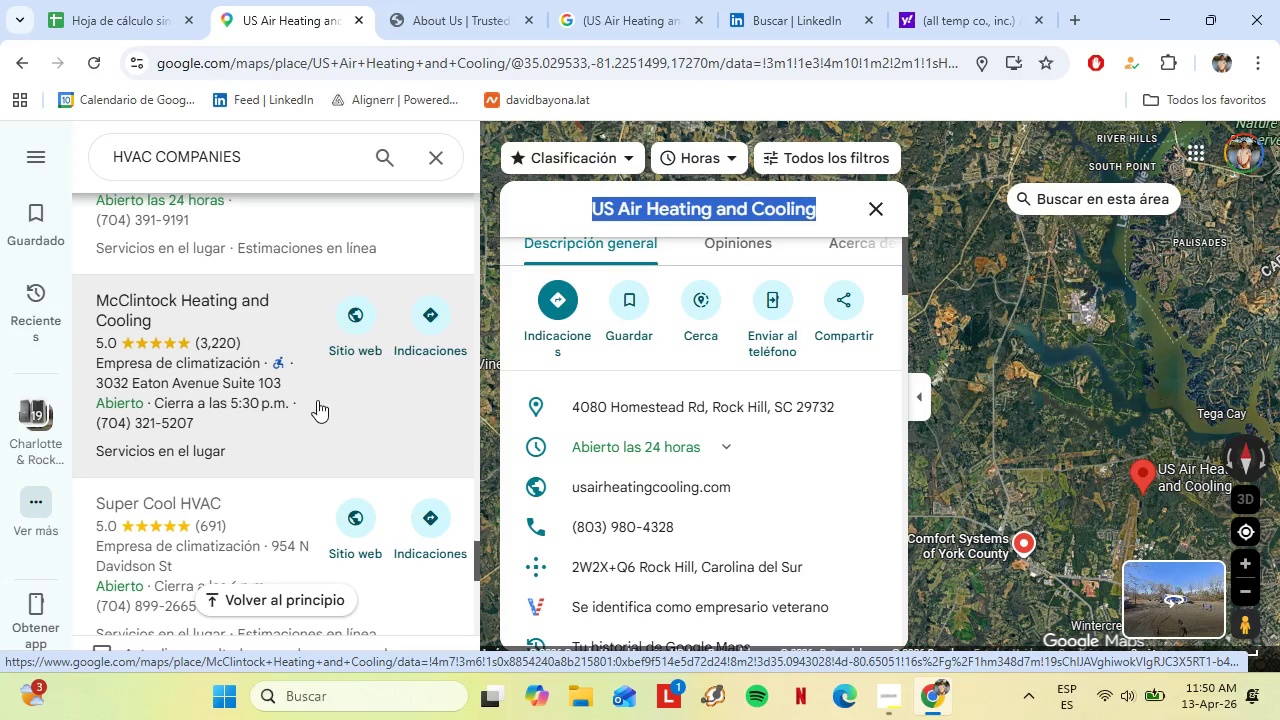 
left_click([256, 388])
 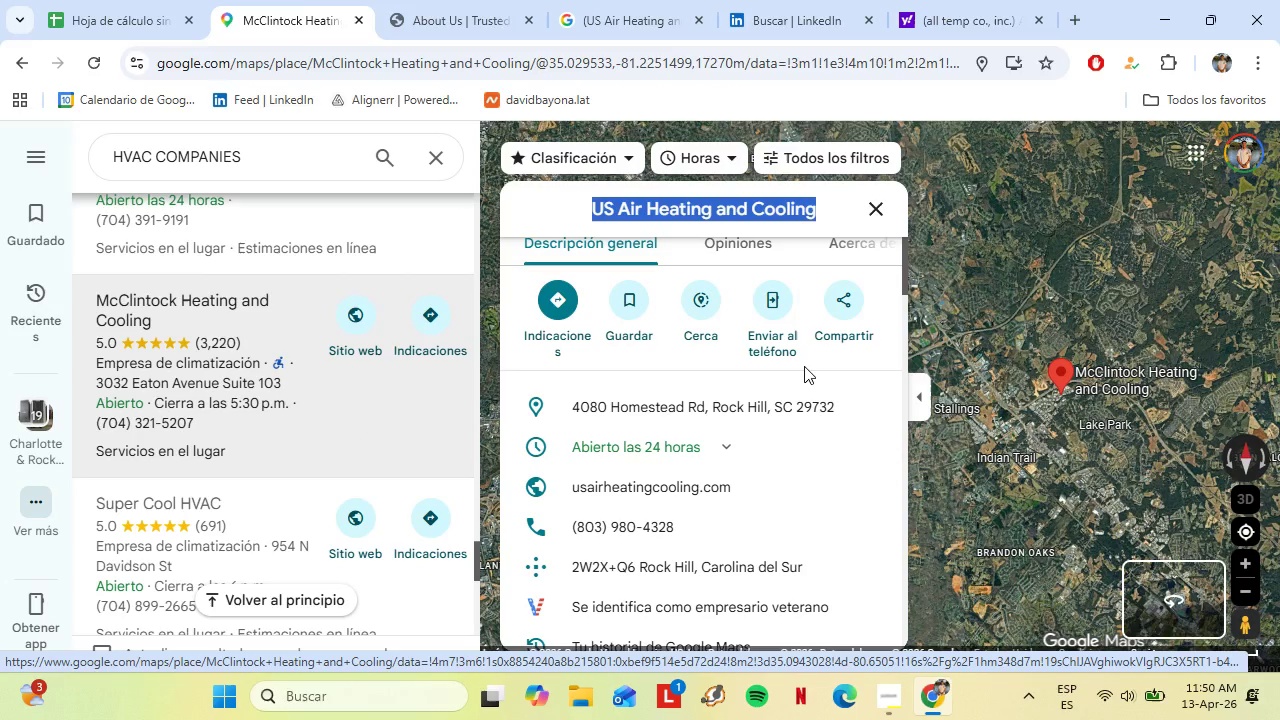 
right_click([1027, 373])
 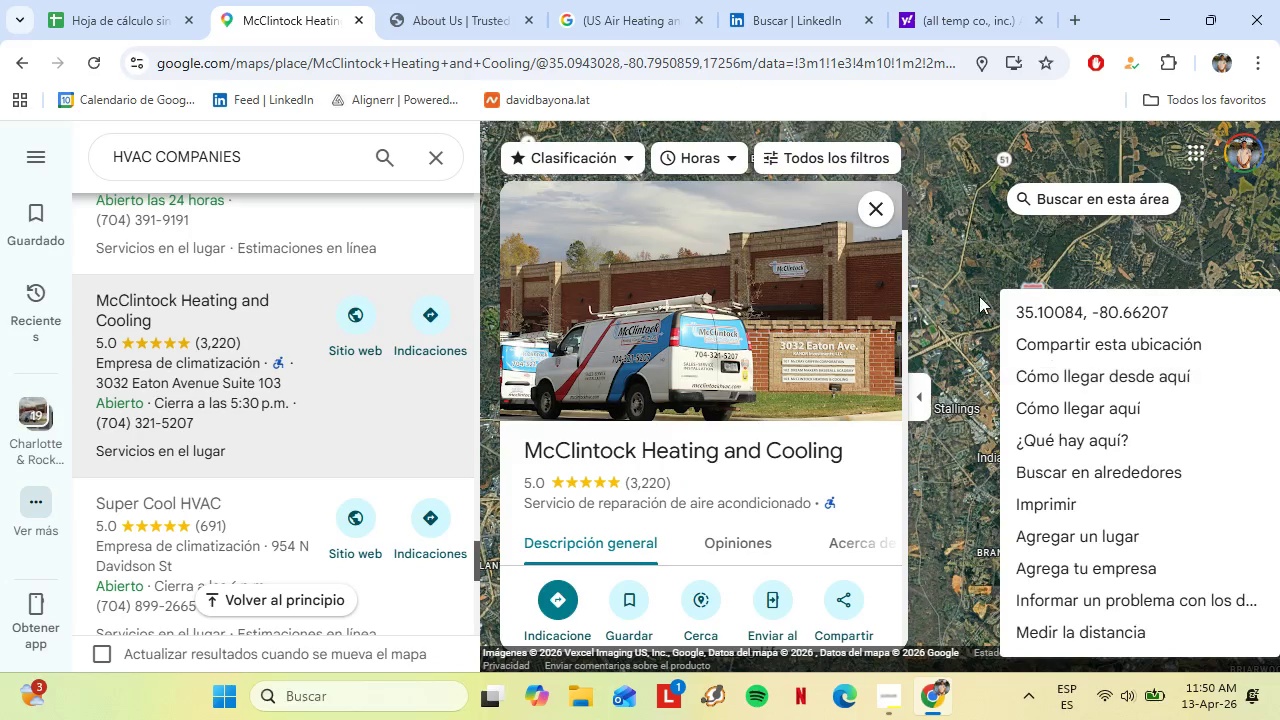 
left_click([945, 262])
 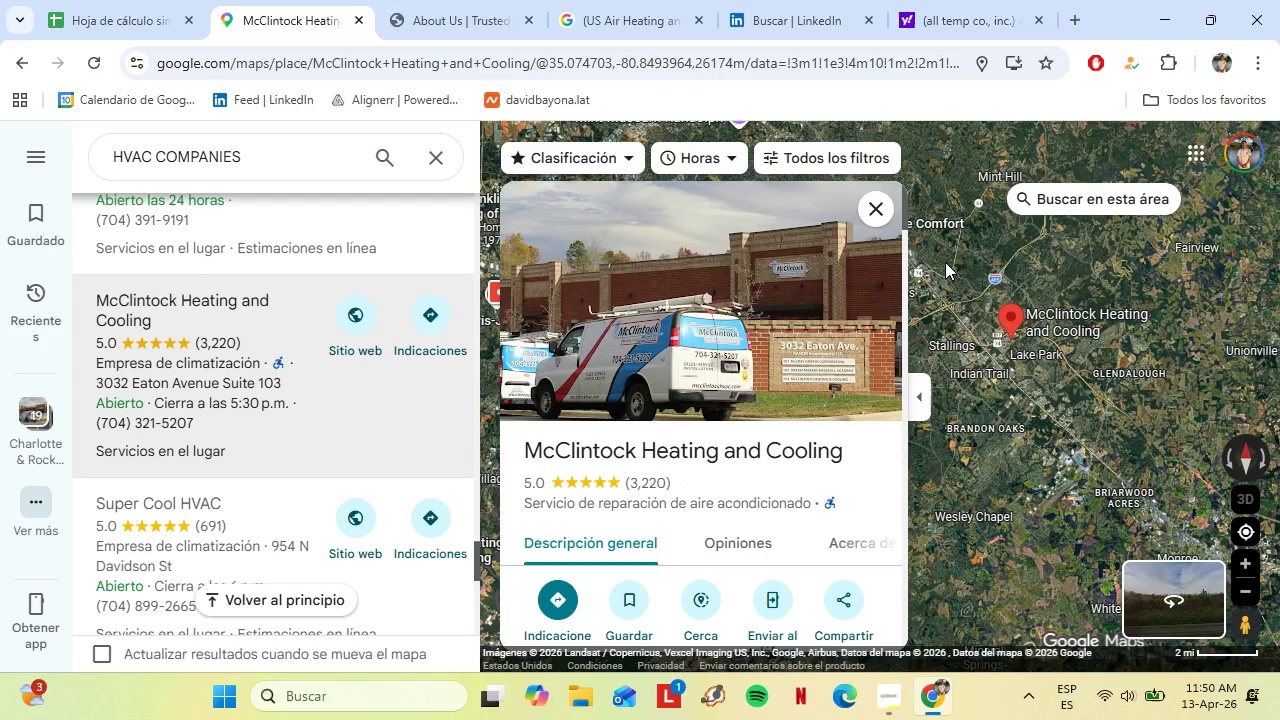 
left_click_drag(start_coordinate=[719, 358], to_coordinate=[1036, 286])
 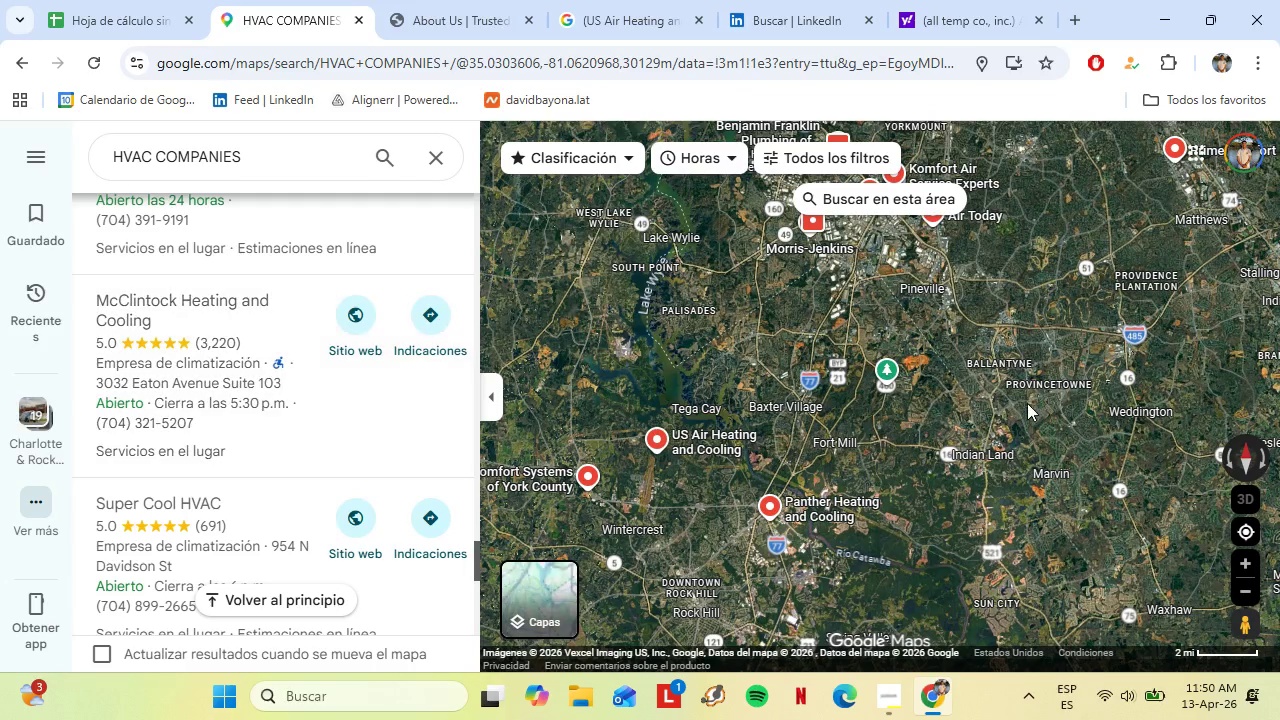 
left_click_drag(start_coordinate=[1027, 402], to_coordinate=[963, 352])
 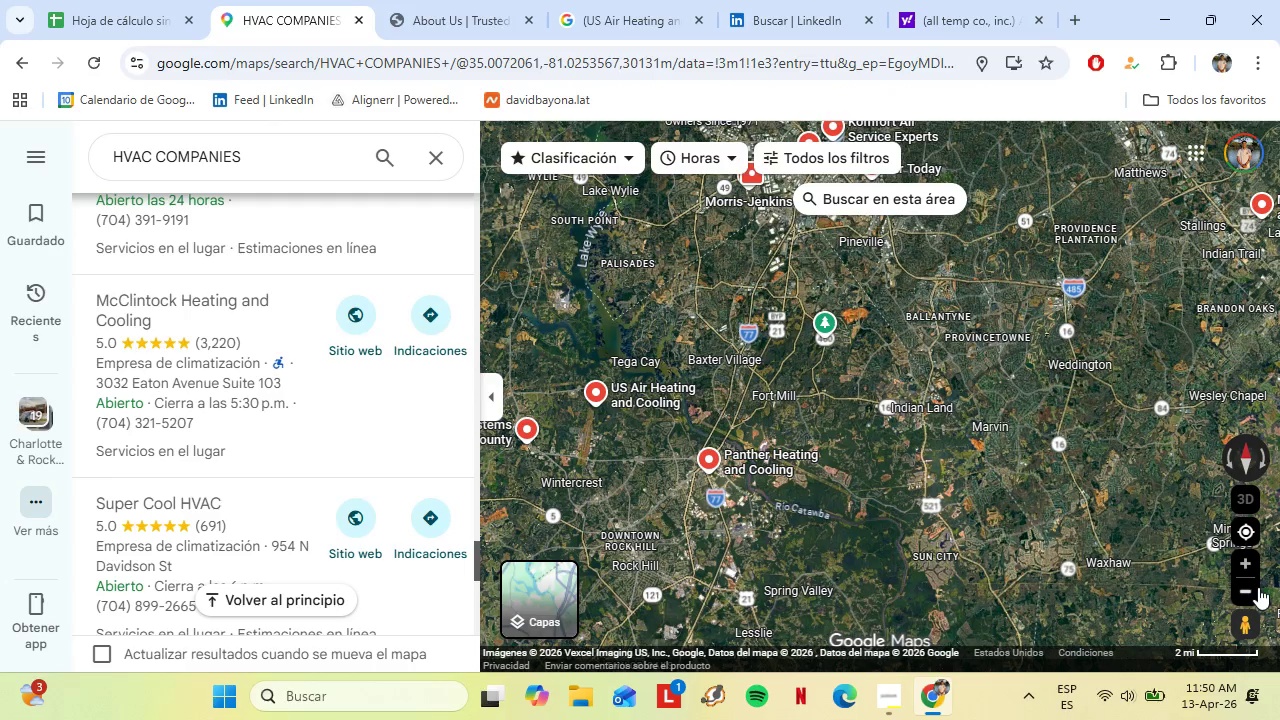 
double_click([1245, 593])
 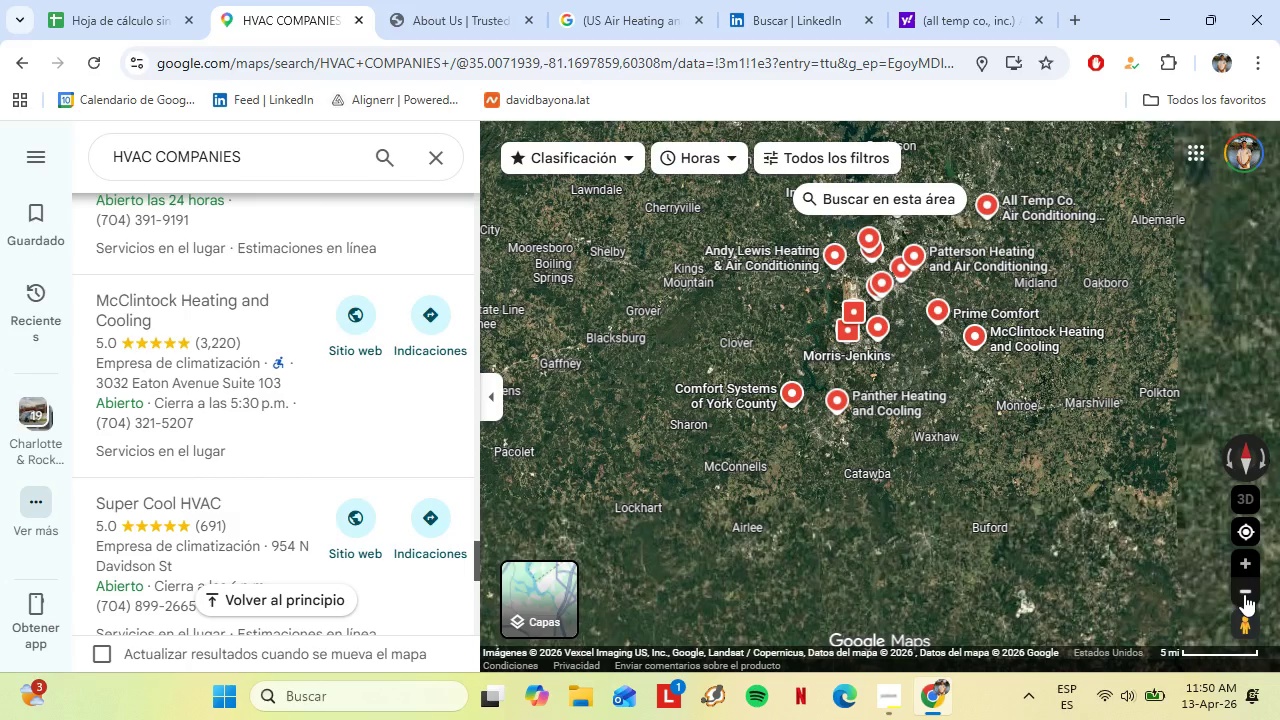 
left_click_drag(start_coordinate=[1038, 422], to_coordinate=[1030, 473])
 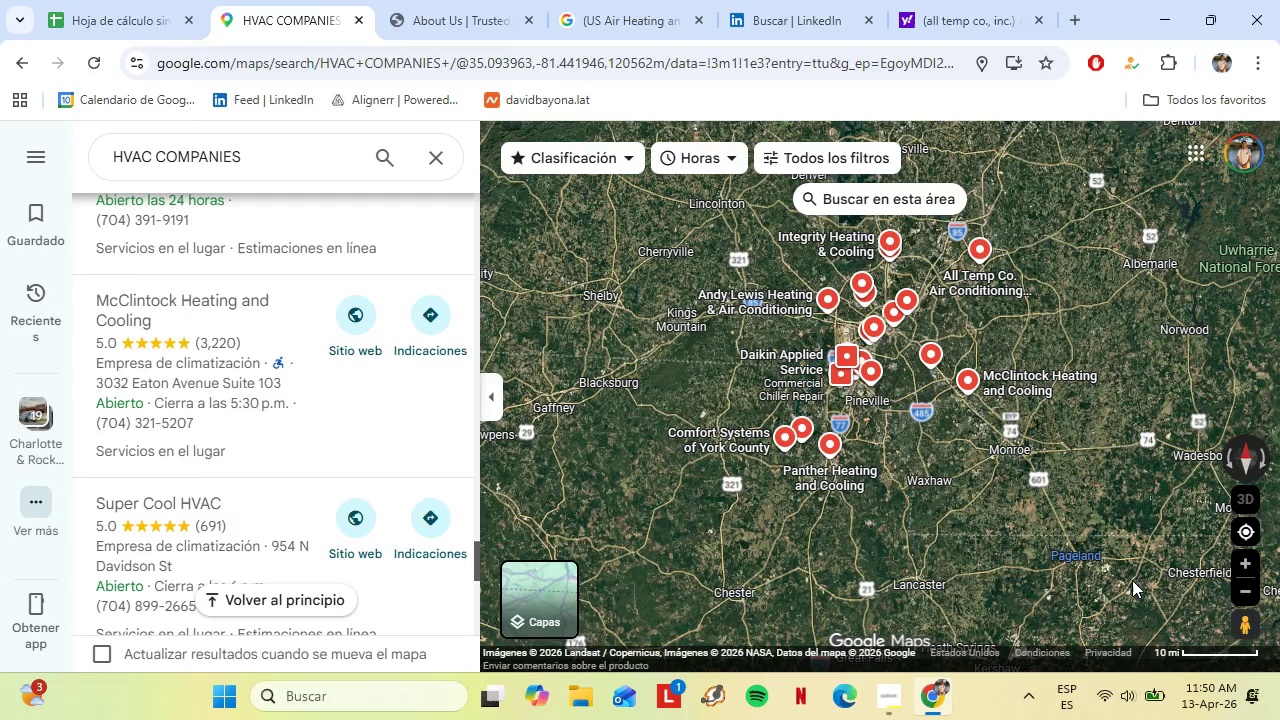 
wait(6.94)
 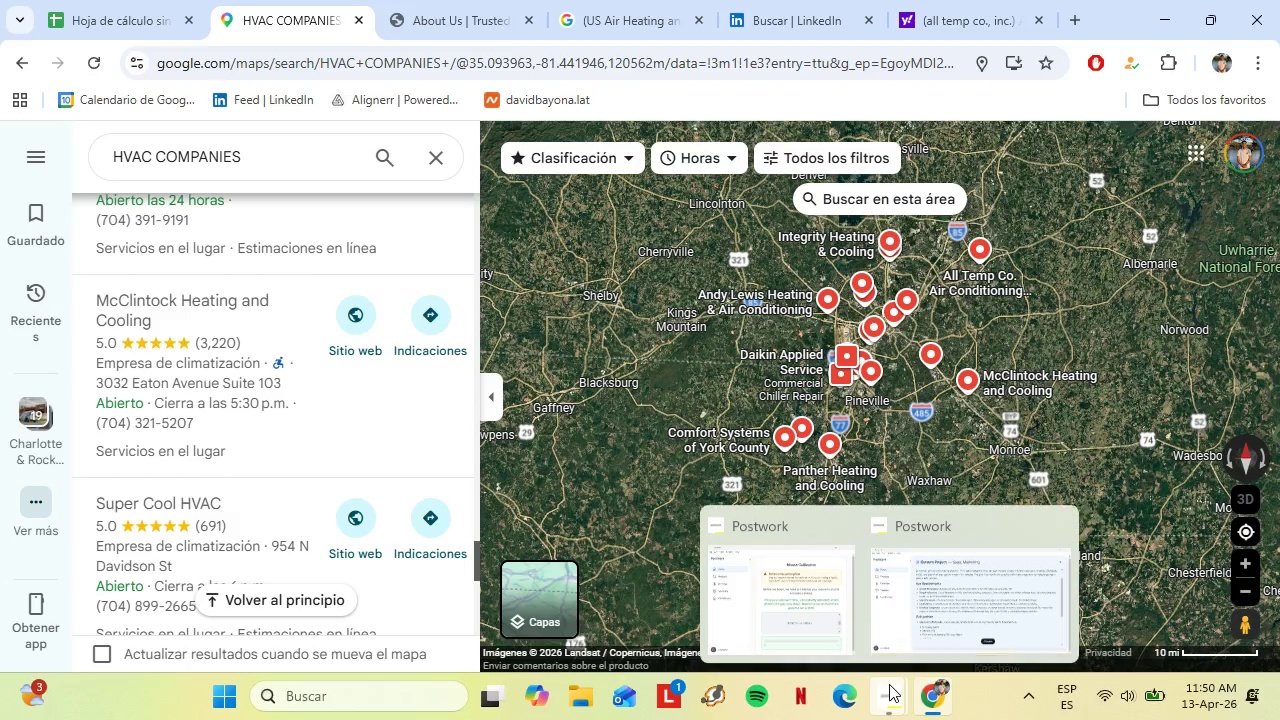 
left_click([1248, 579])
 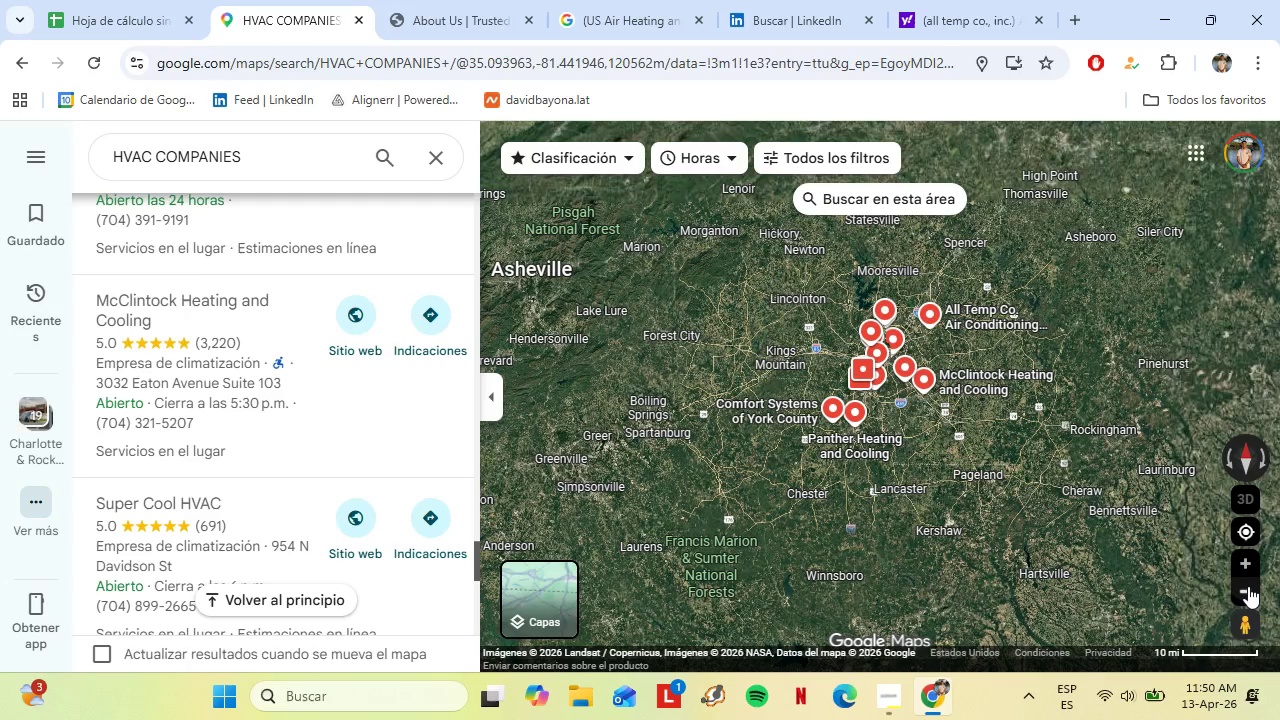 
double_click([1247, 586])
 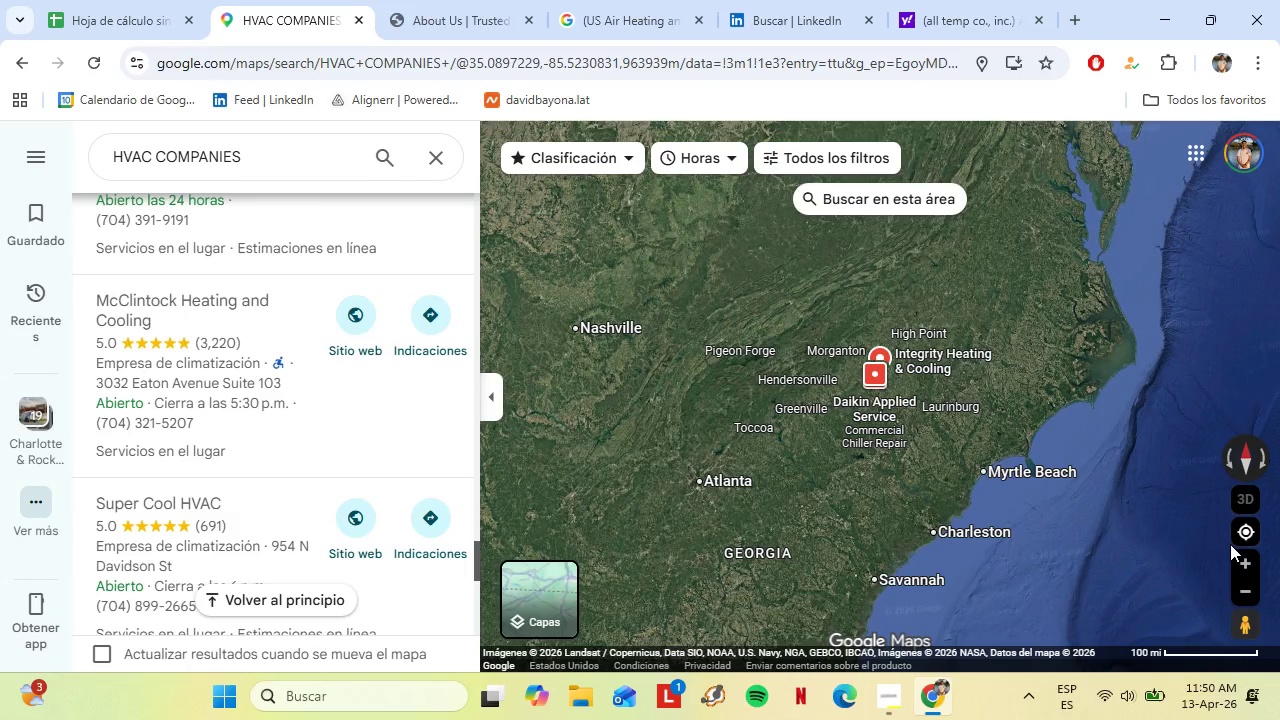 
double_click([1243, 557])
 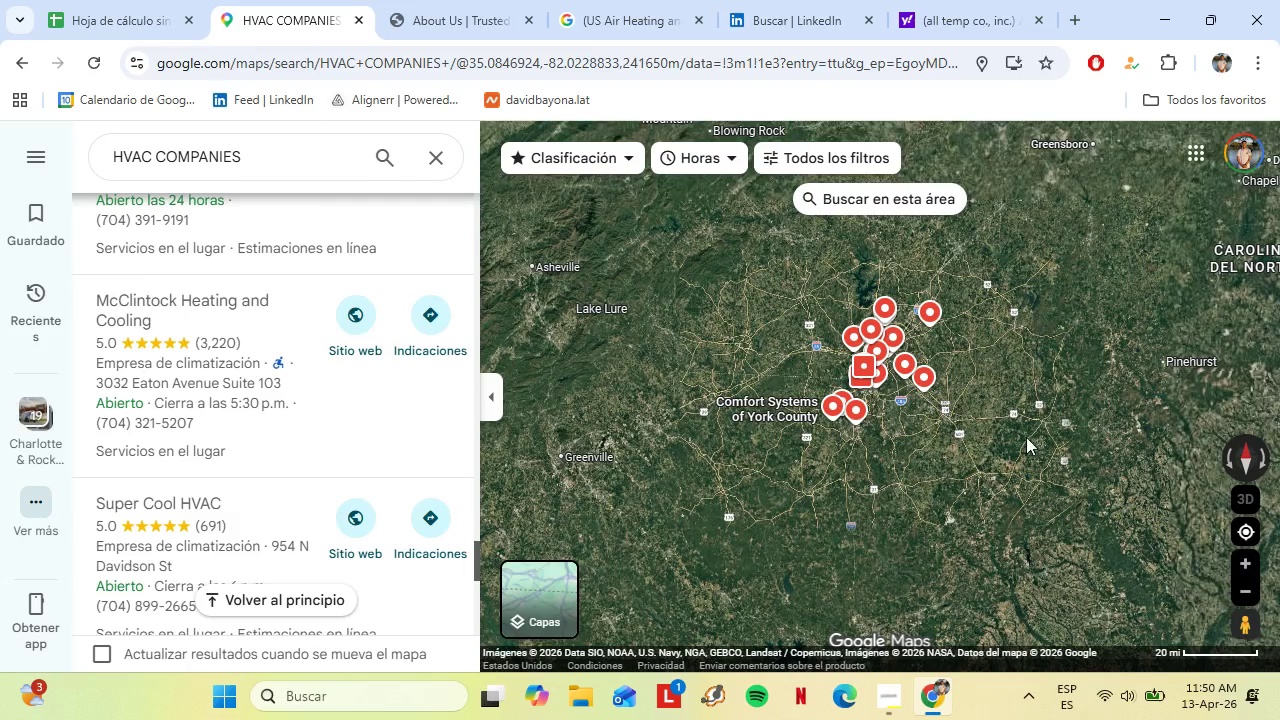 
left_click_drag(start_coordinate=[1024, 437], to_coordinate=[1033, 416])
 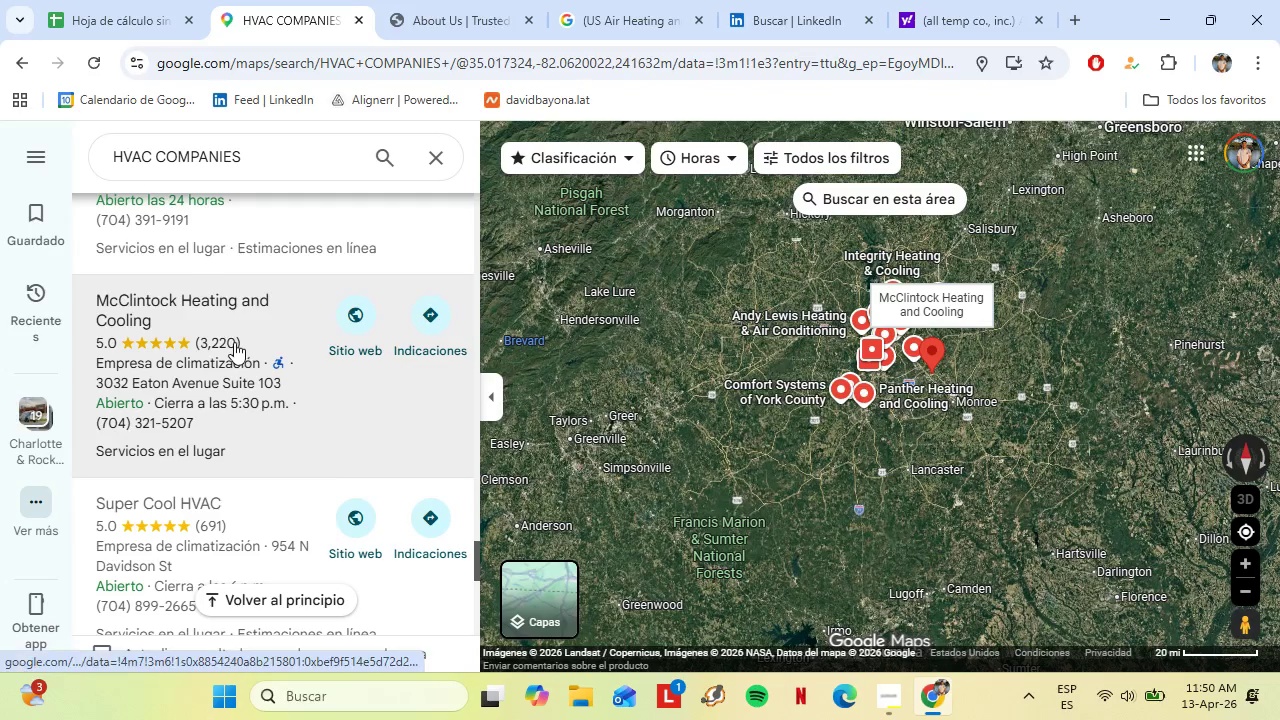 
scroll: coordinate [210, 377], scroll_direction: down, amount: 4.0
 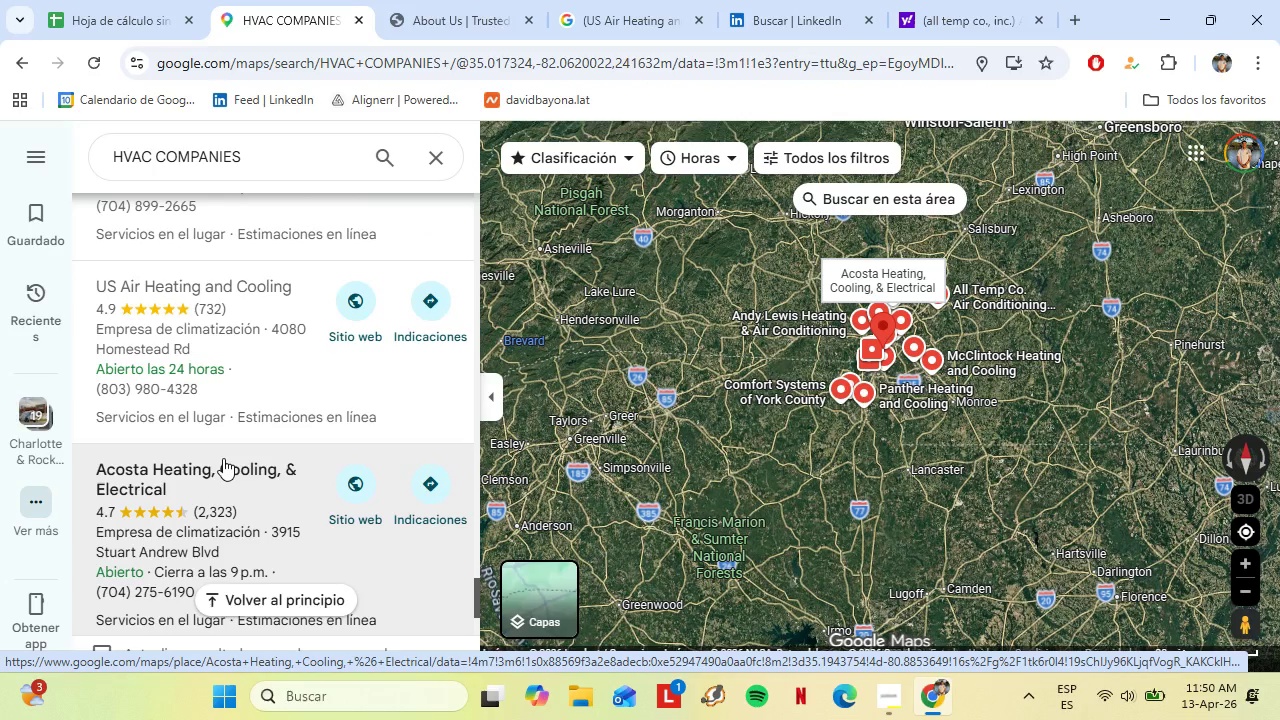 
scroll: coordinate [223, 458], scroll_direction: up, amount: 1.0
 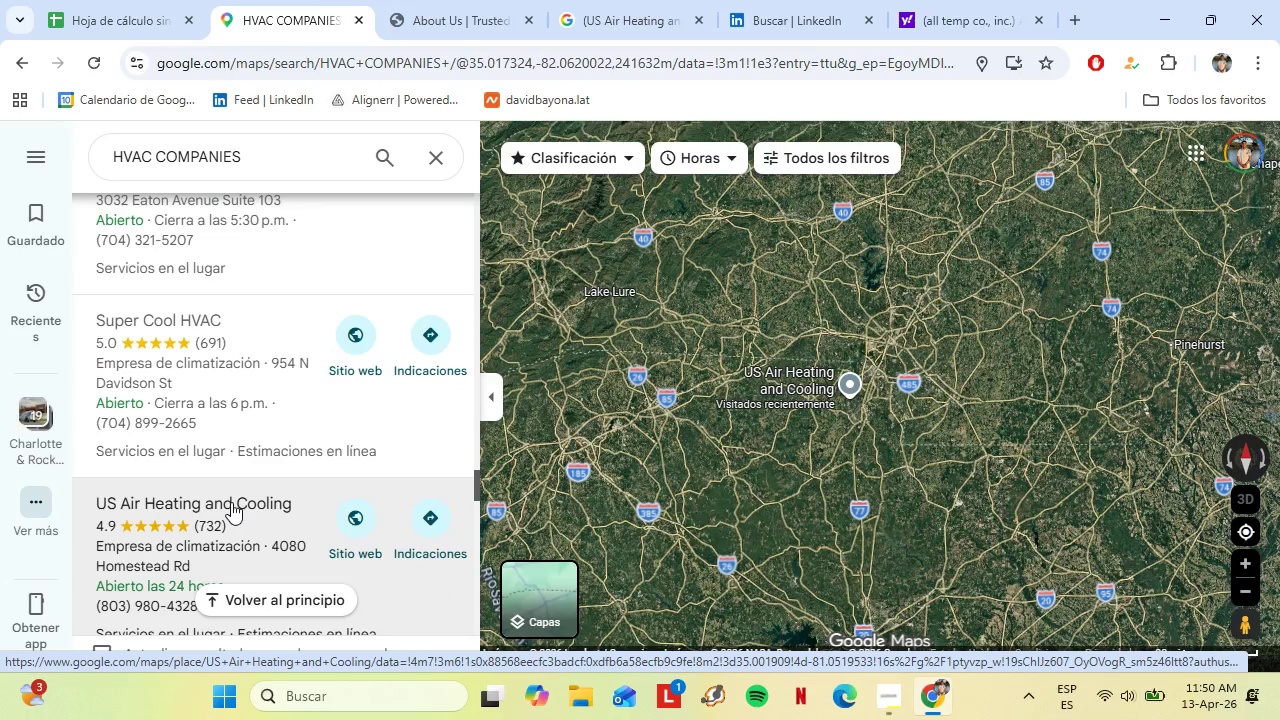 
left_click([231, 502])
 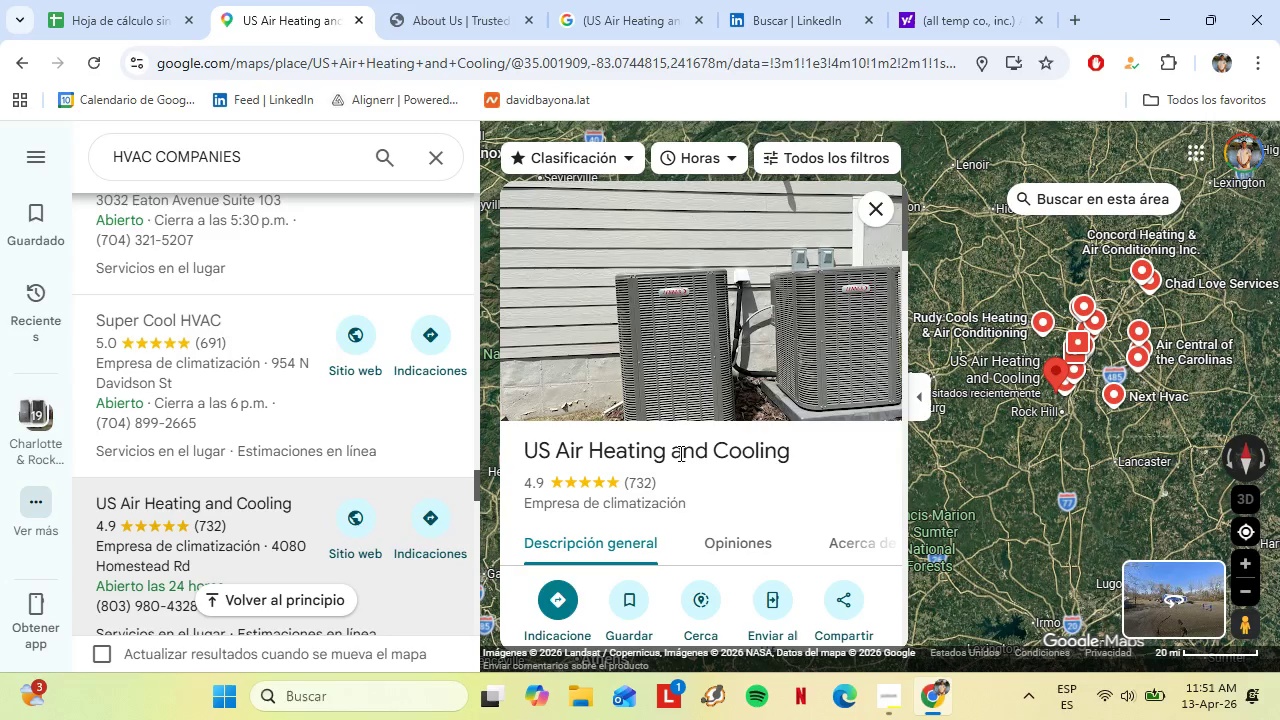 
wait(5.16)
 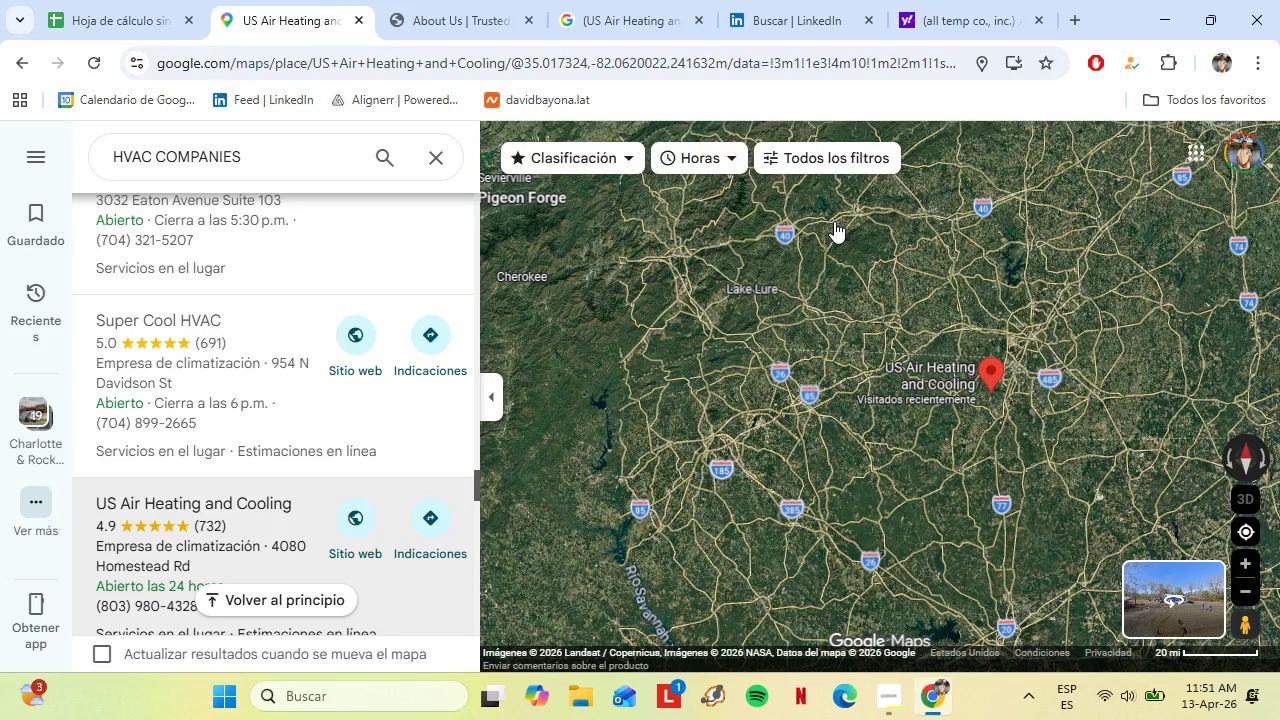 
left_click([748, 0])
 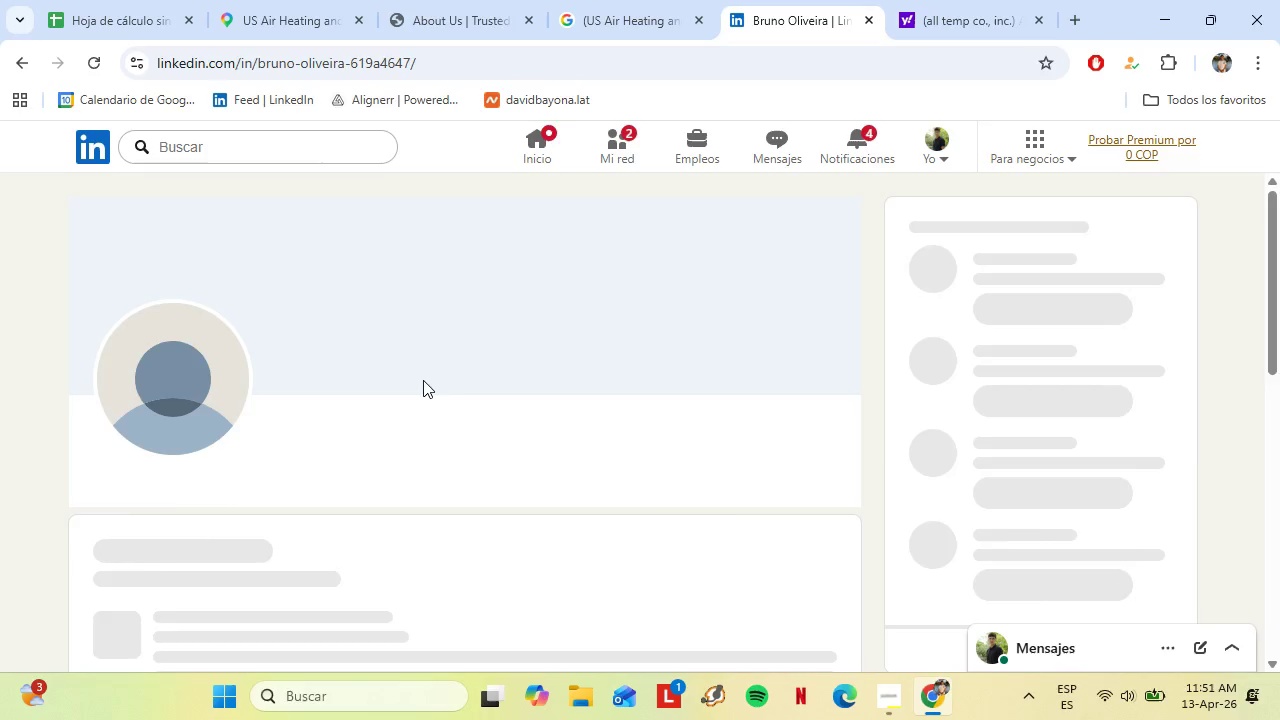 
scroll: coordinate [533, 372], scroll_direction: down, amount: 7.0
 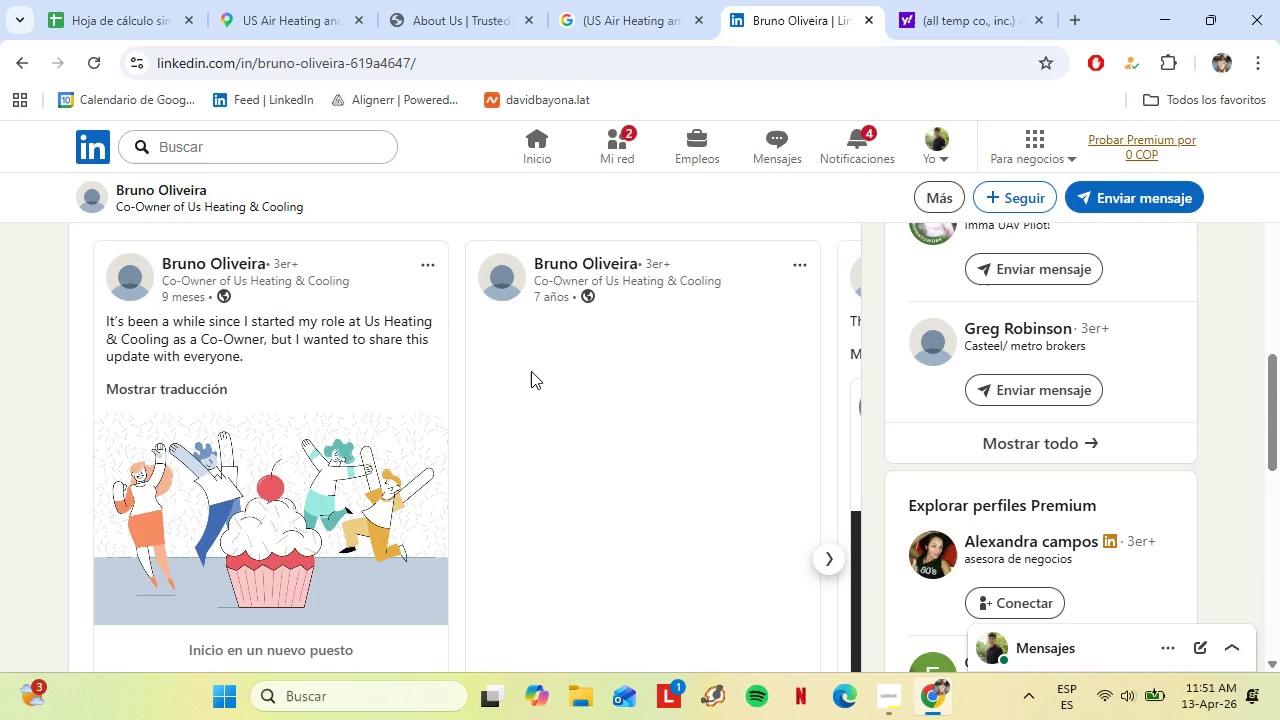 
wait(6.11)
 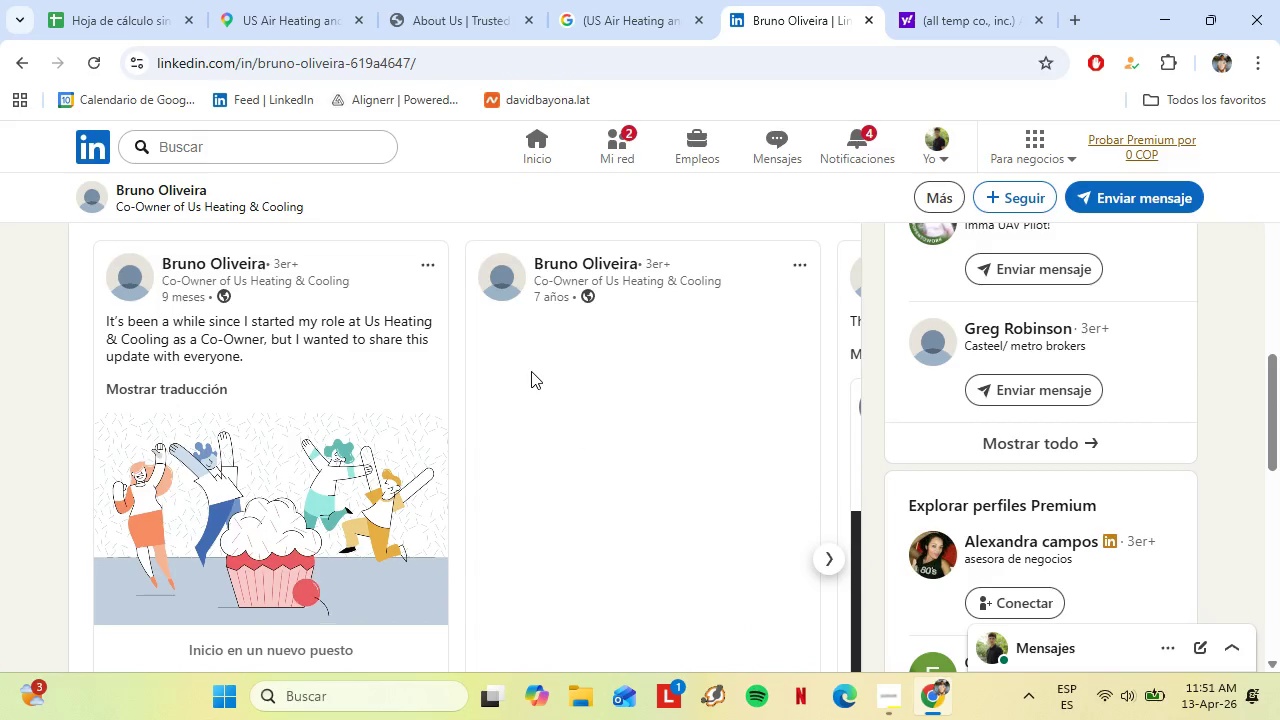 
scroll: coordinate [506, 444], scroll_direction: down, amount: 5.0
 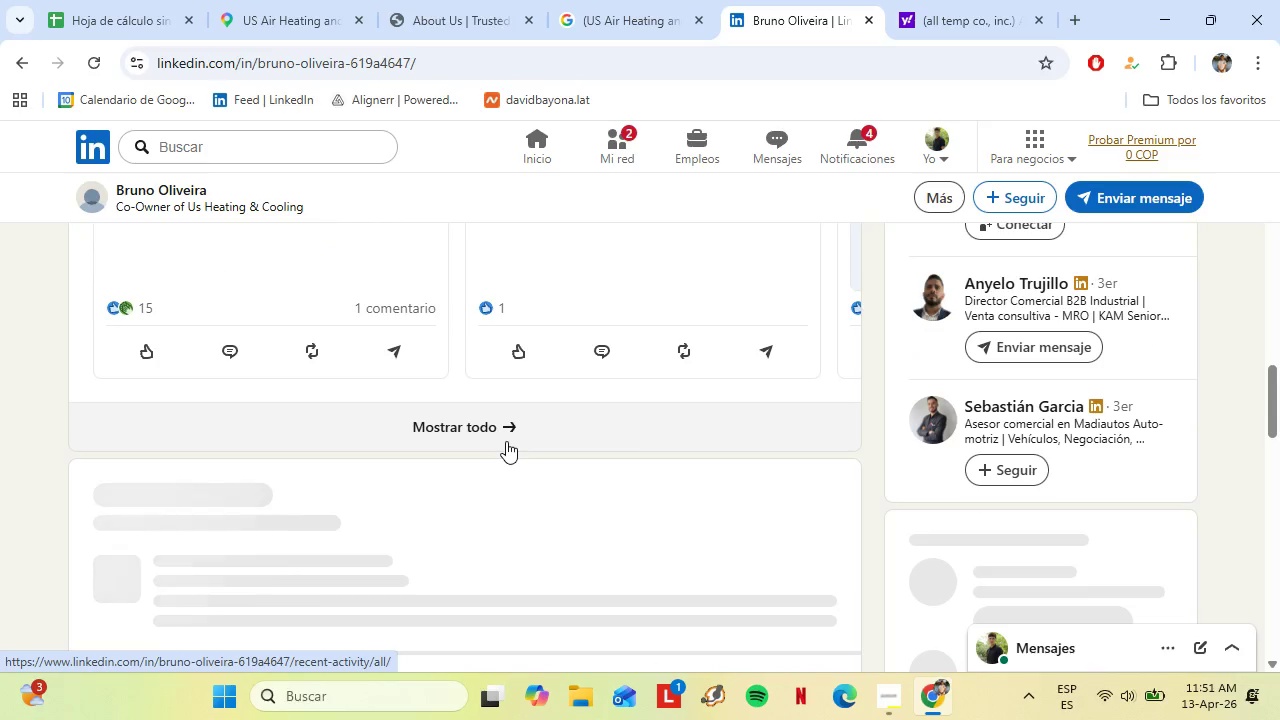 
scroll: coordinate [510, 430], scroll_direction: up, amount: 5.0
 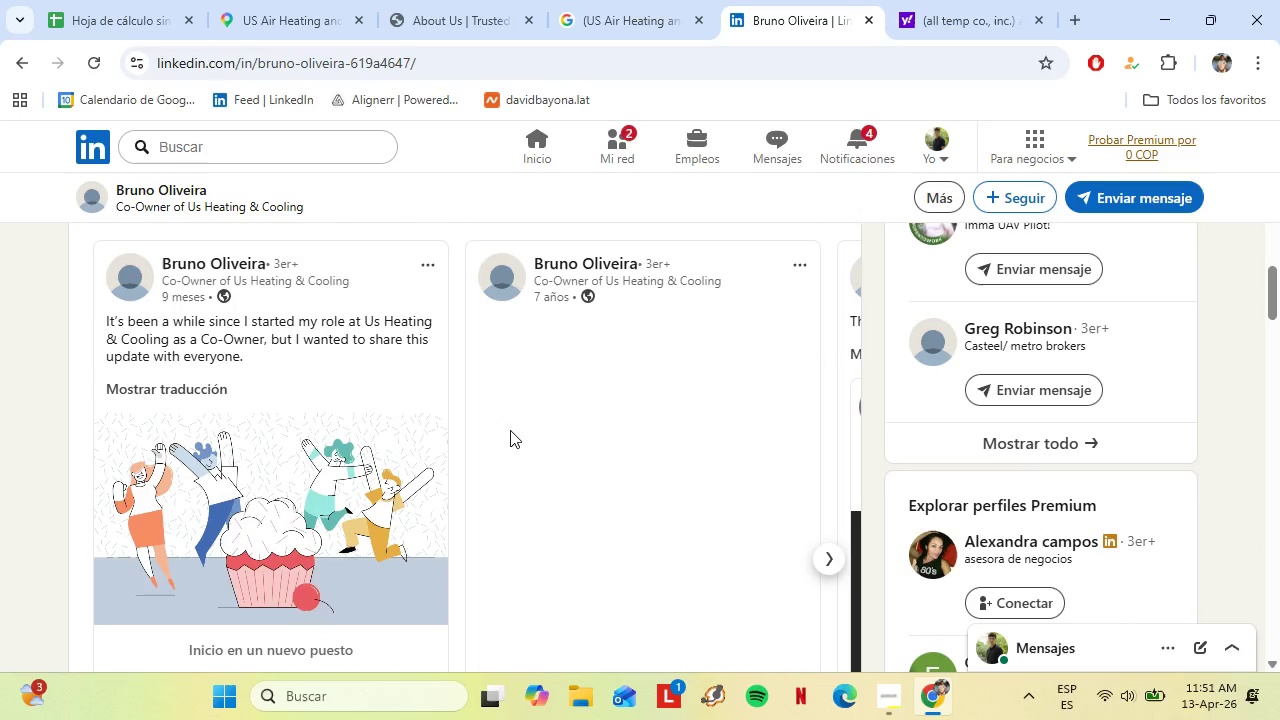 
scroll: coordinate [474, 426], scroll_direction: down, amount: 7.0
 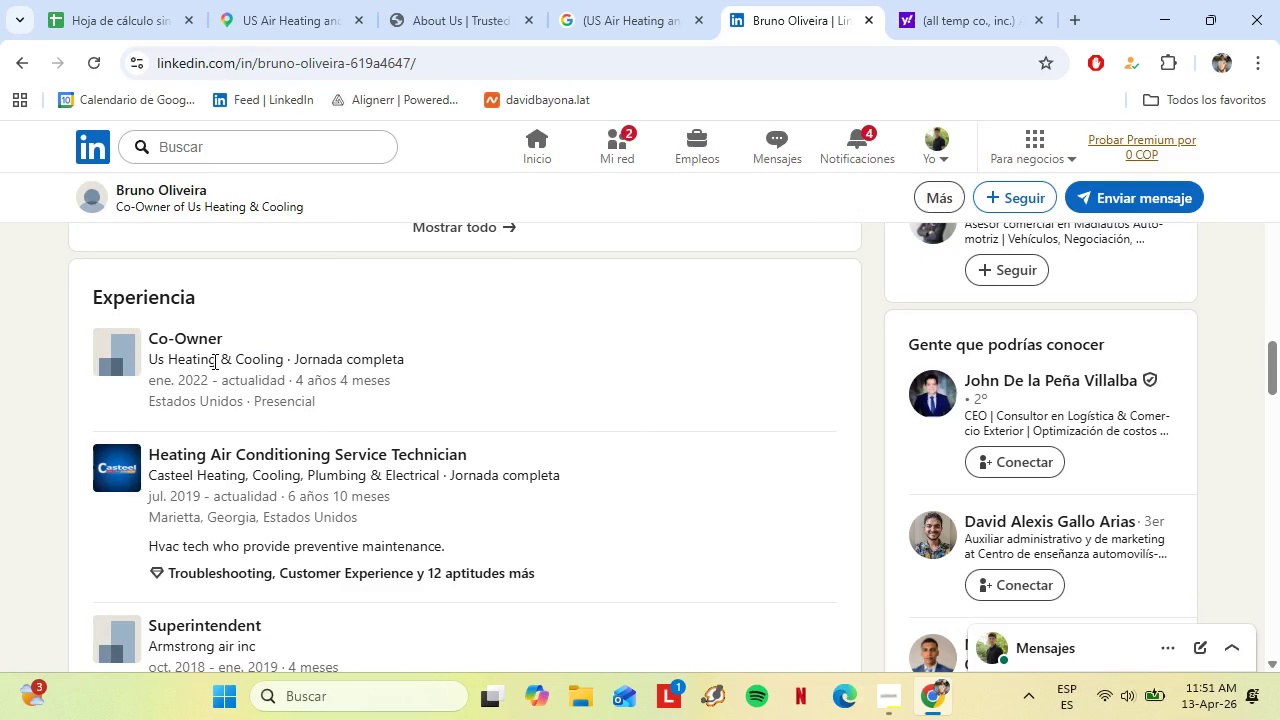 
scroll: coordinate [568, 354], scroll_direction: up, amount: 2.0
 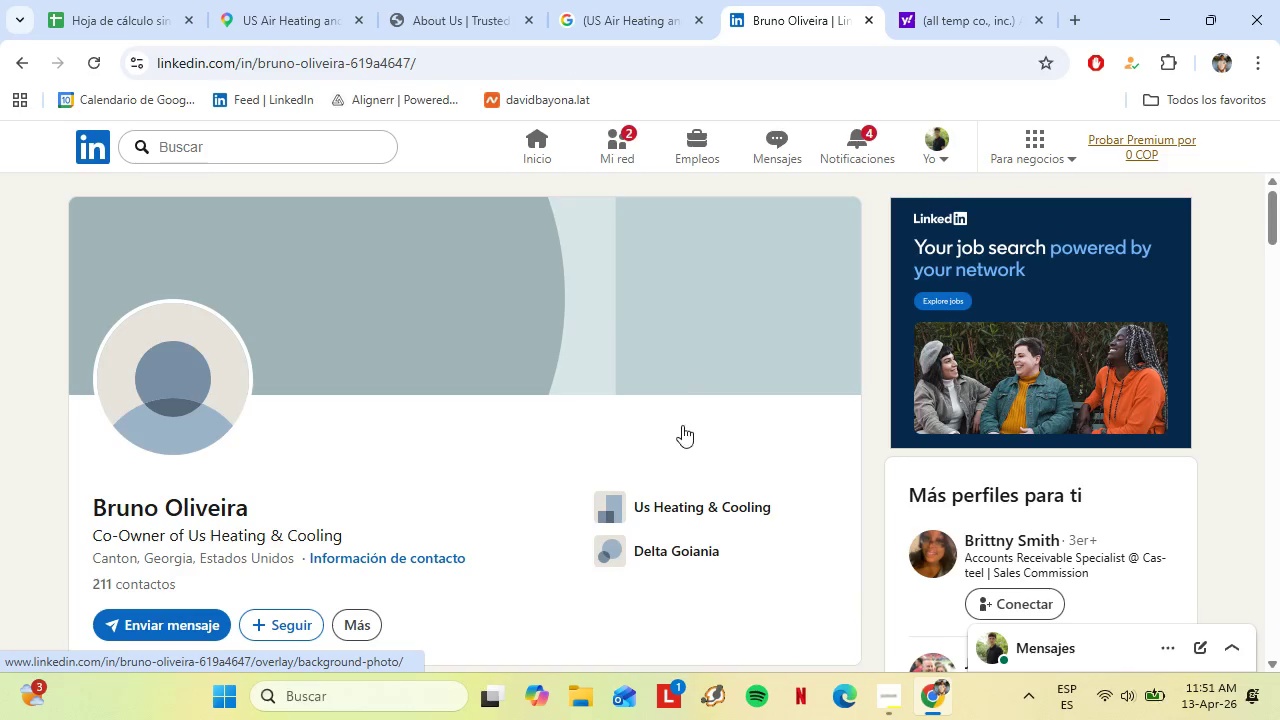 
left_click([653, 513])
 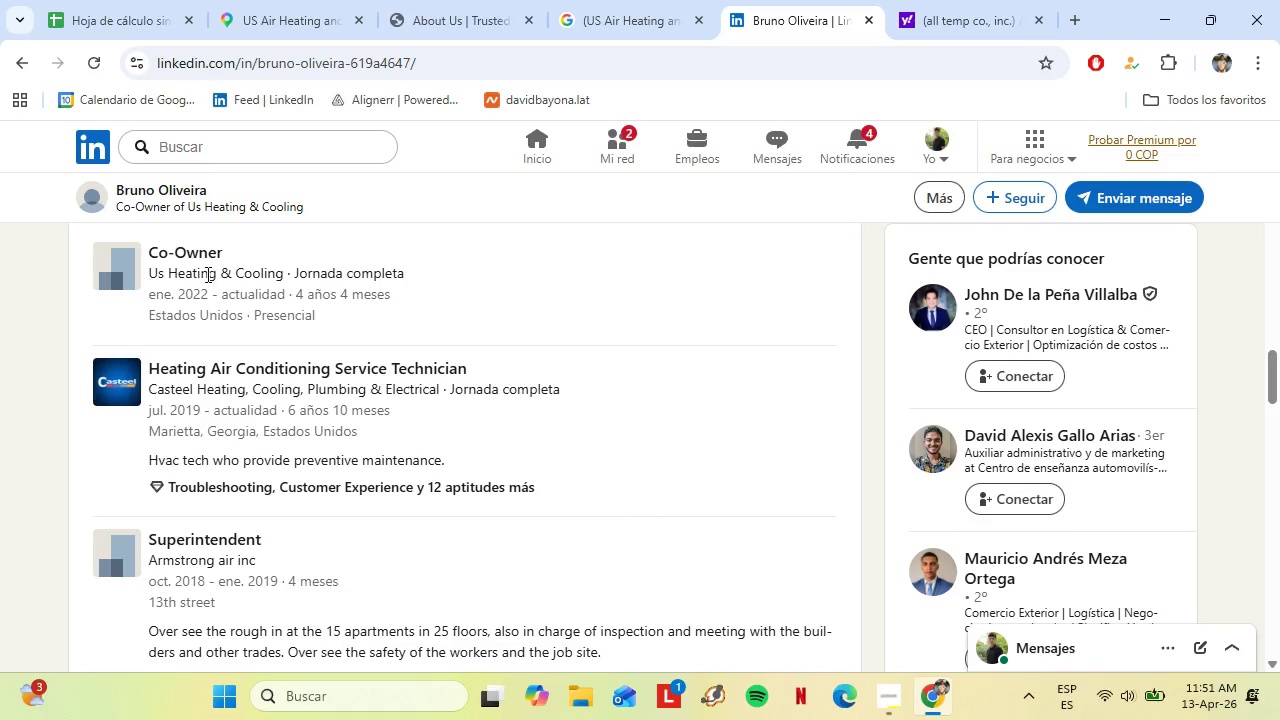 
left_click([193, 280])
 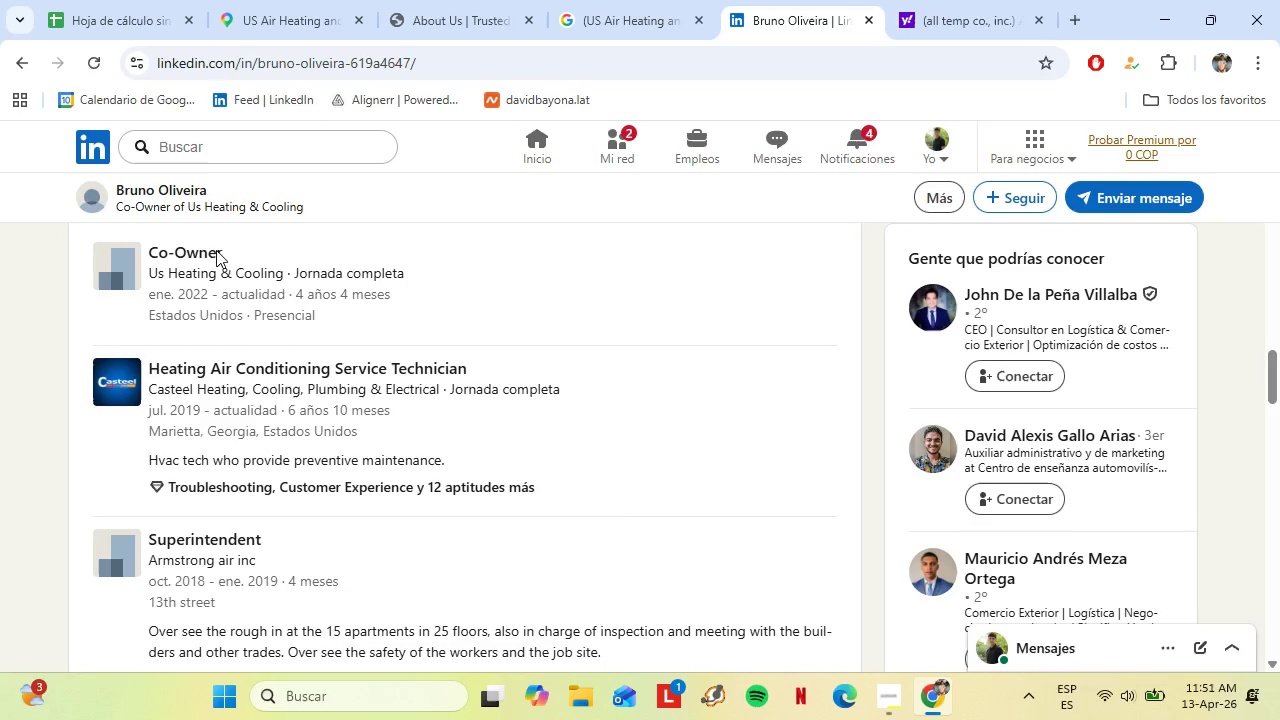 
left_click([88, 0])
 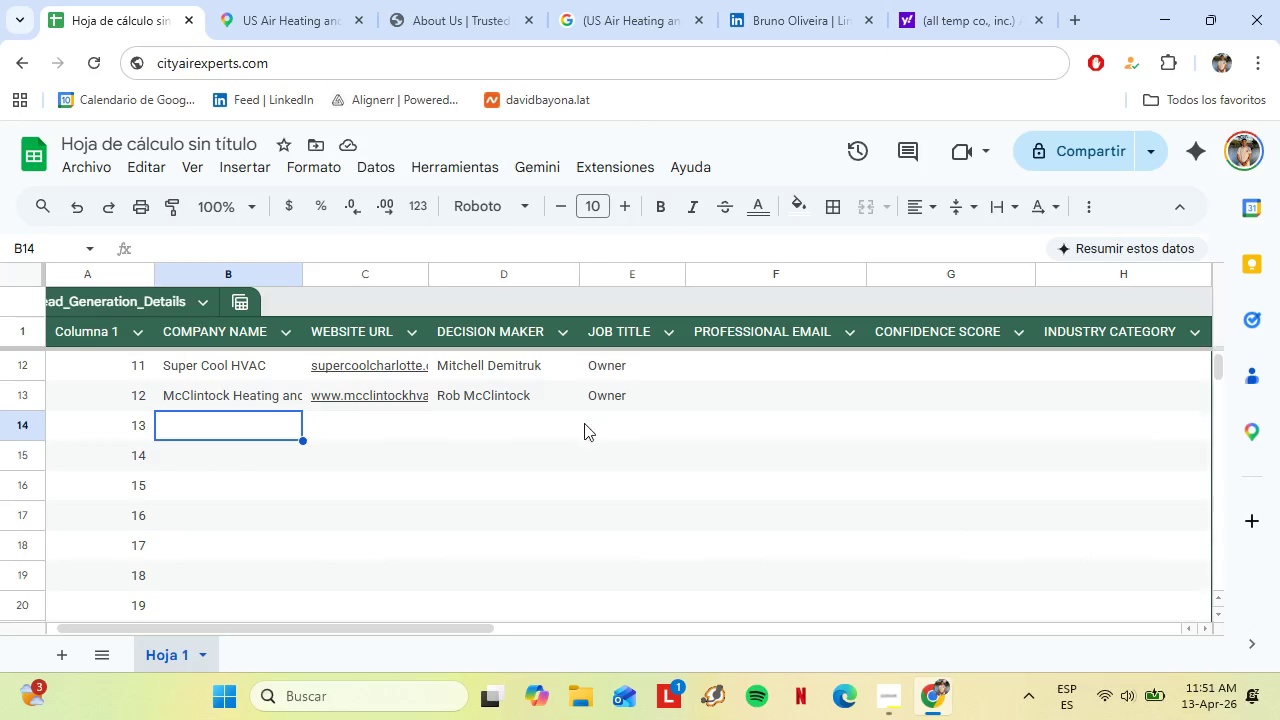 
left_click([520, 427])
 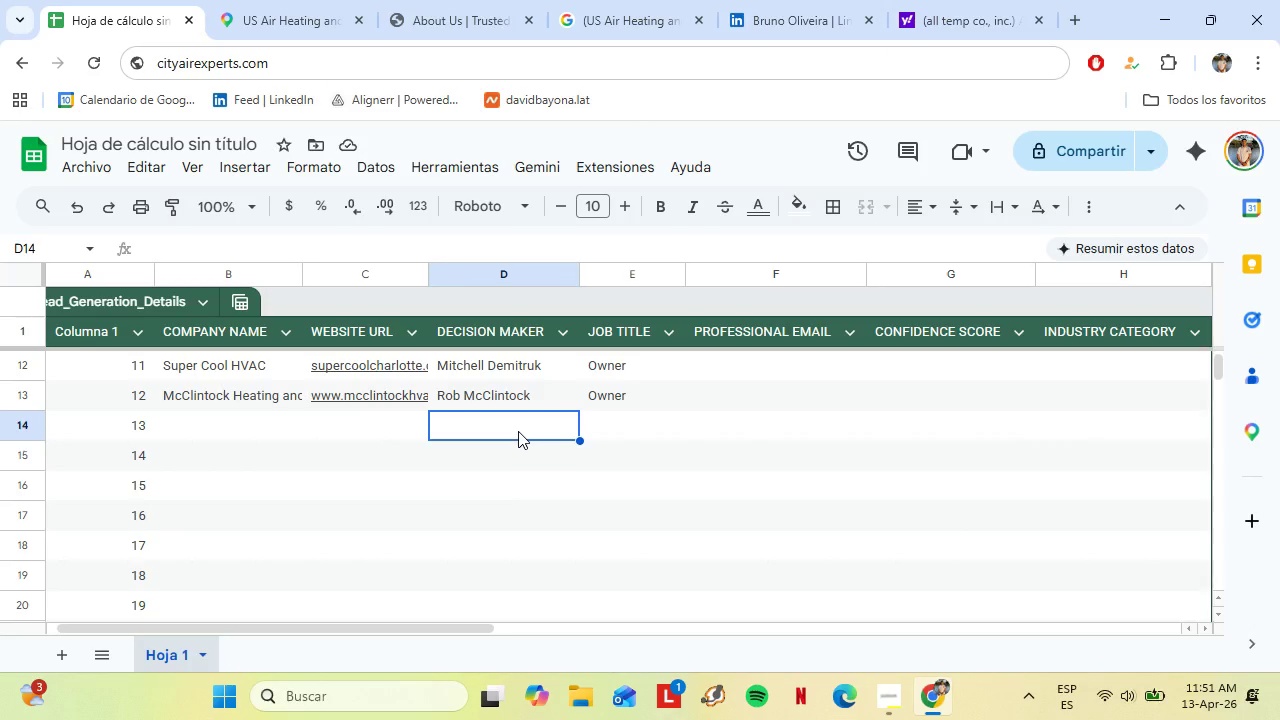 
type(Bruno OP)
key(Backspace)
key(Backspace)
type(Oliveoir)
key(Backspace)
key(Backspace)
key(Backspace)
type(ira)
 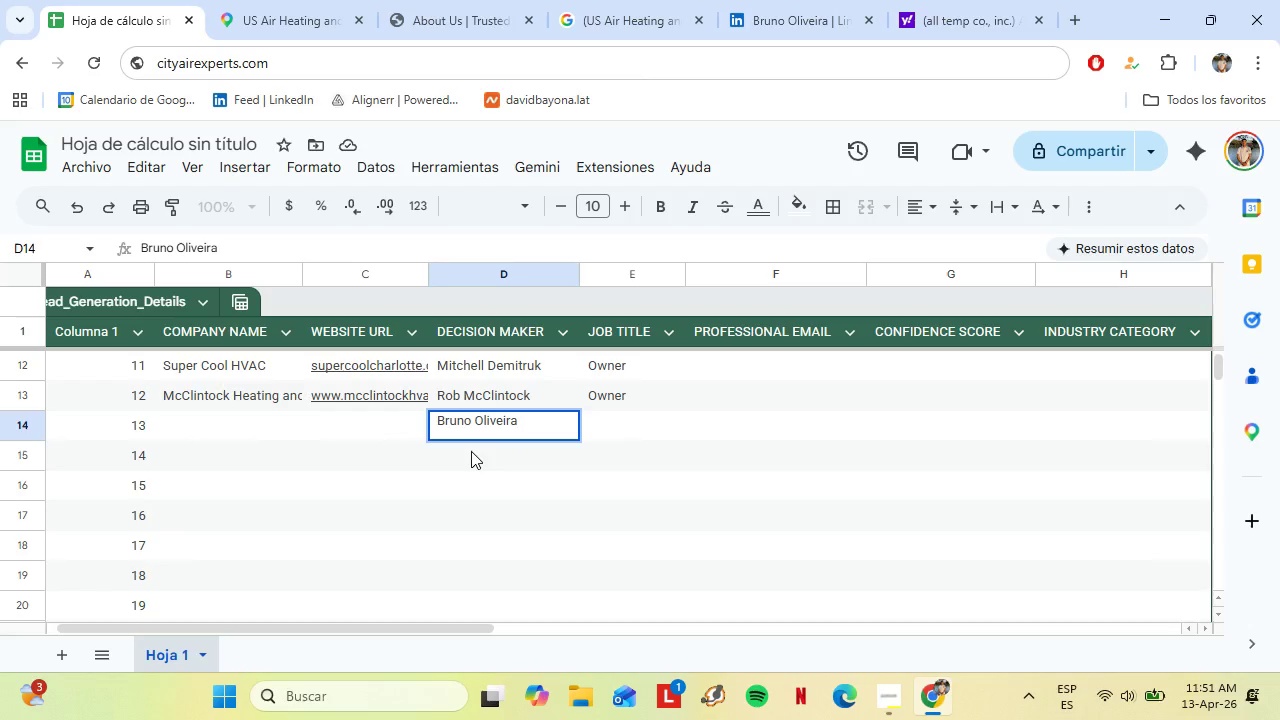 
left_click([397, 420])
 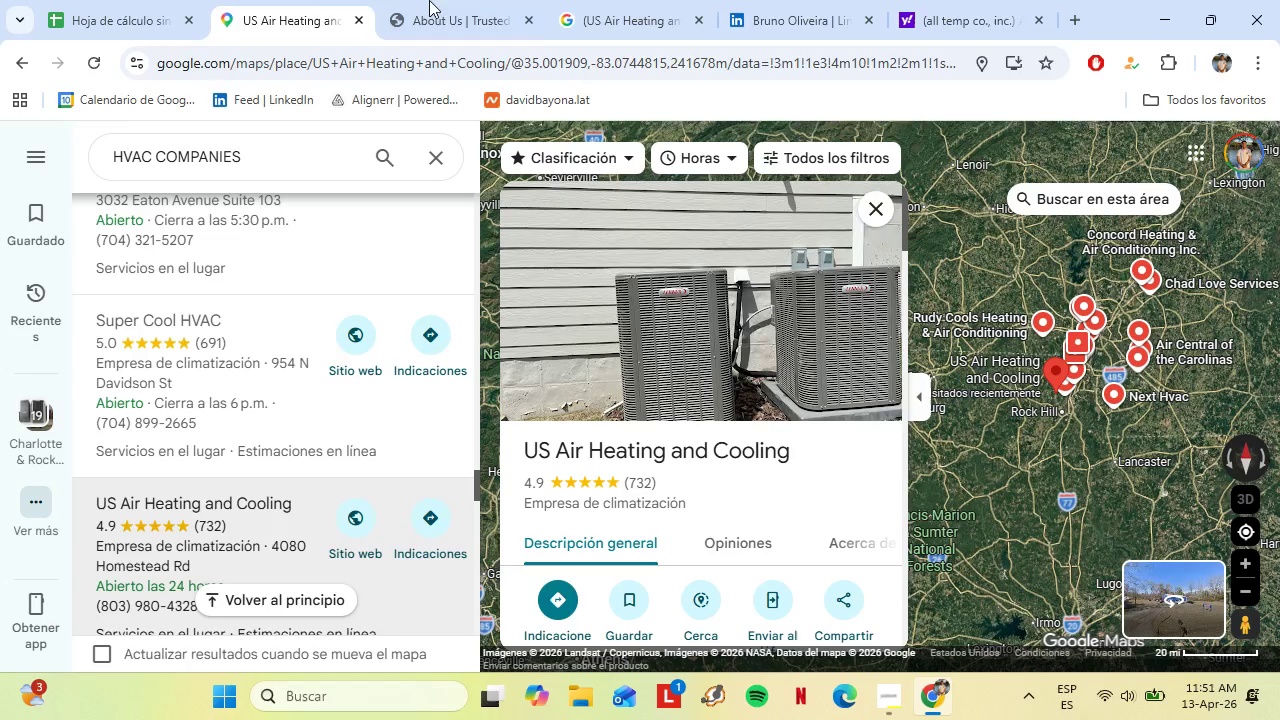 
double_click([488, 0])
 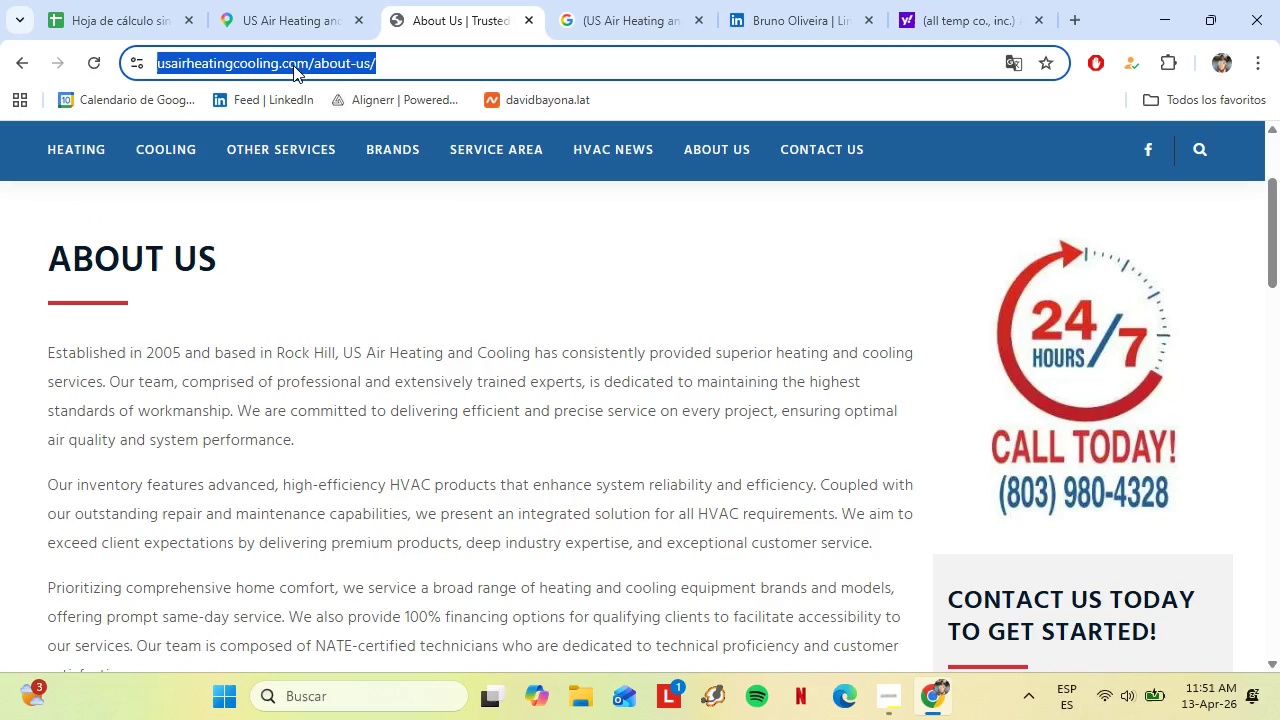 
double_click([295, 65])
 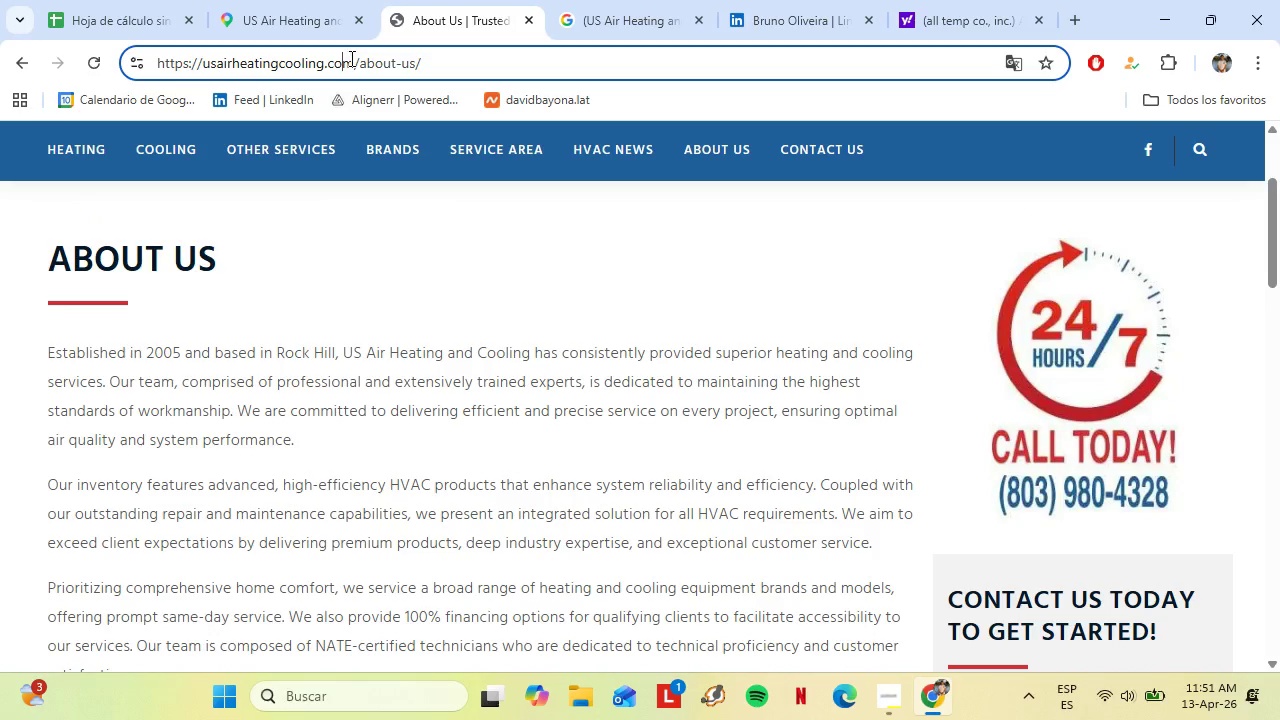 
left_click_drag(start_coordinate=[353, 58], to_coordinate=[200, 73])
 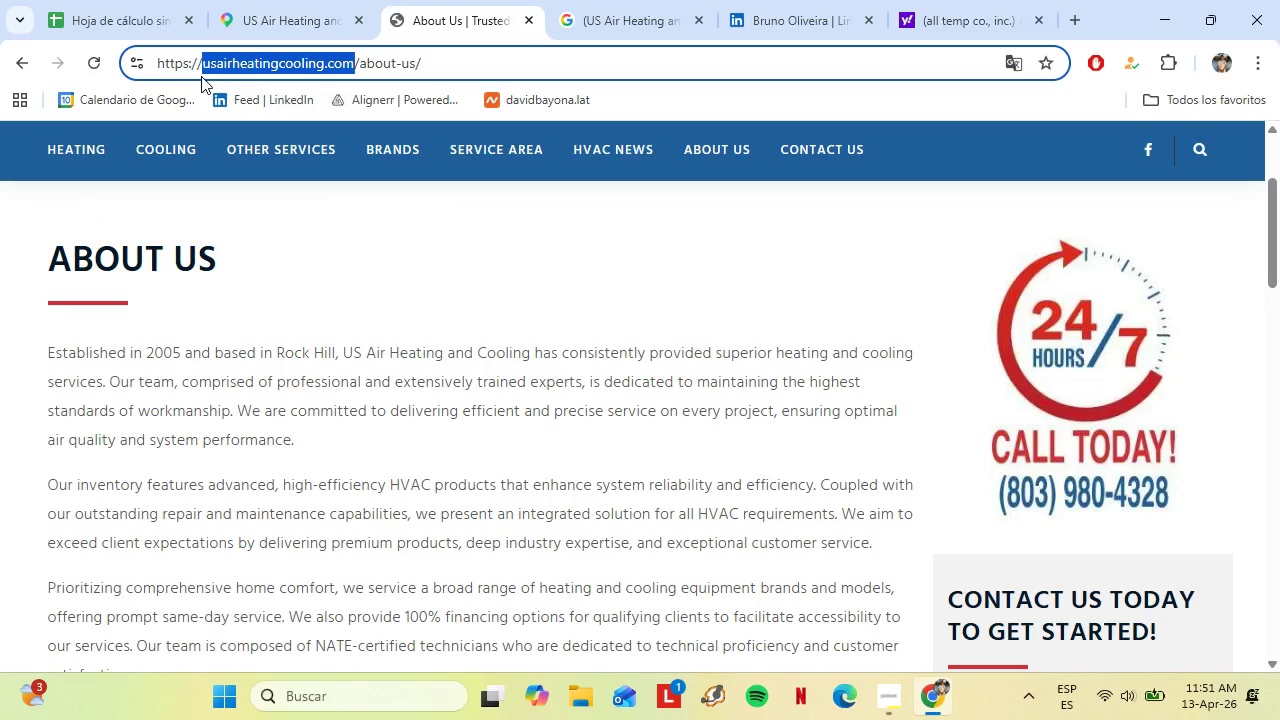 
key(Control+C)
 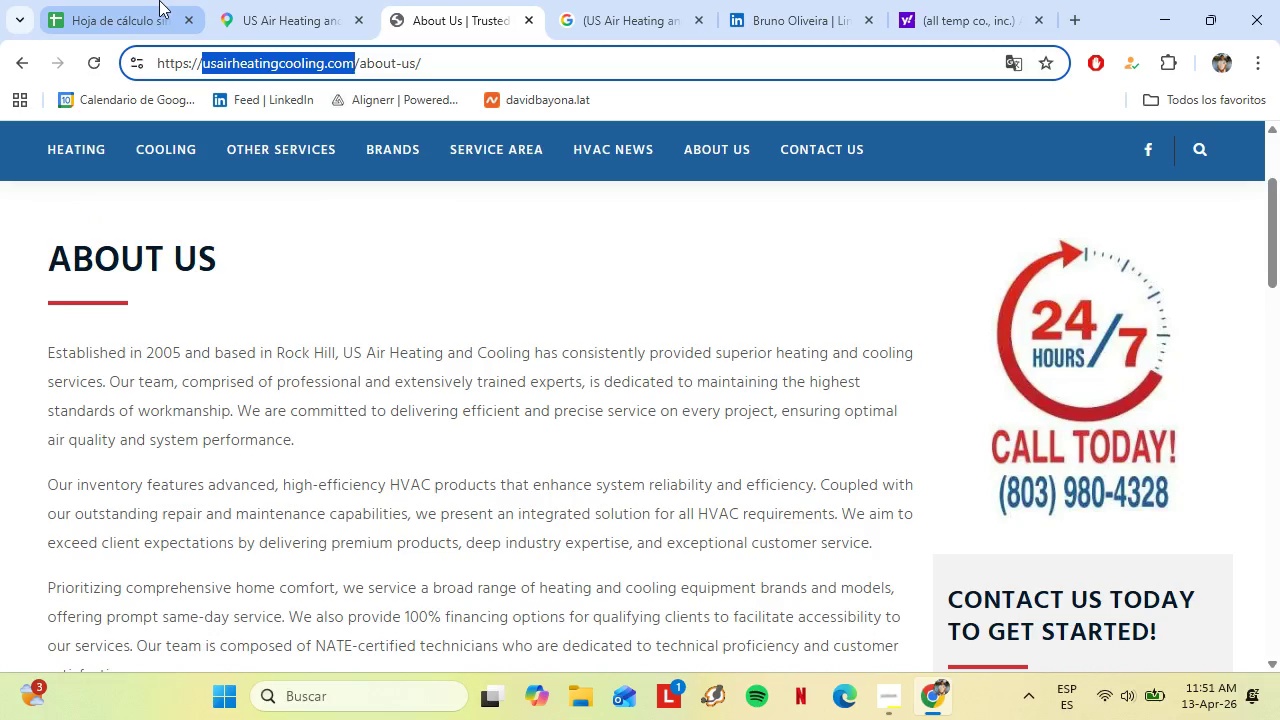 
left_click([159, 0])
 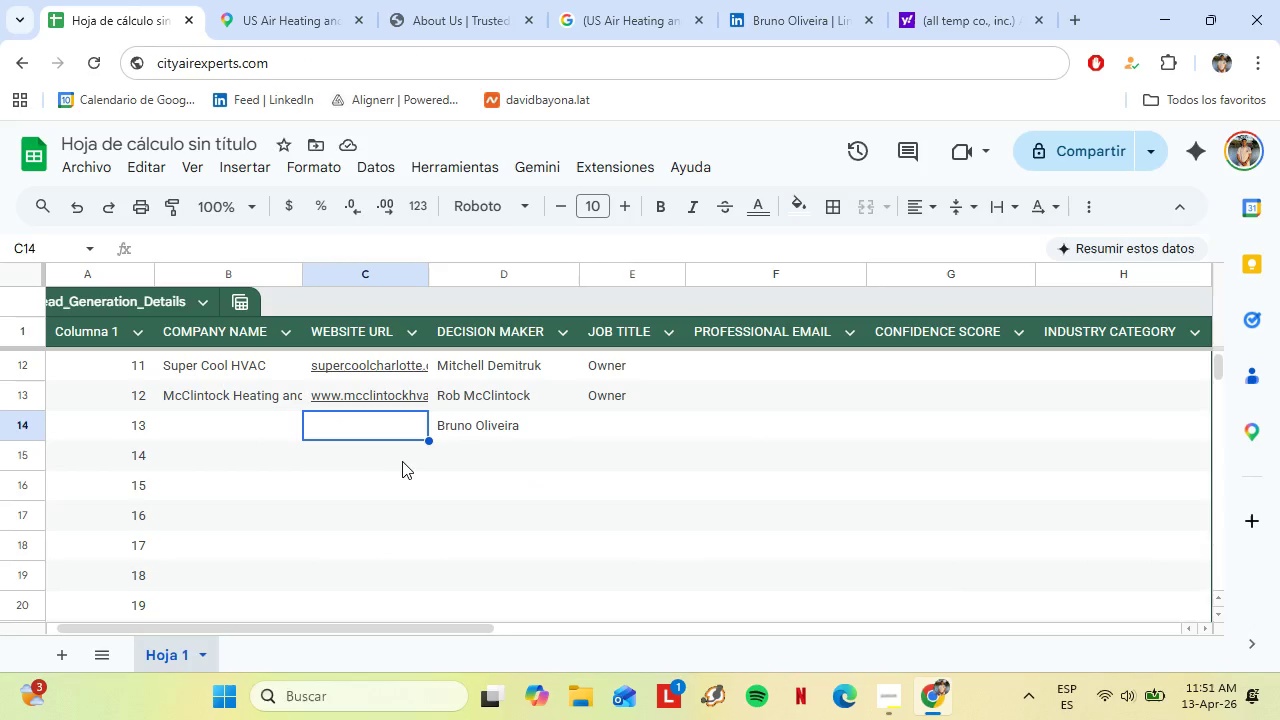 
hold_key(key=ControlLeft, duration=0.33)
 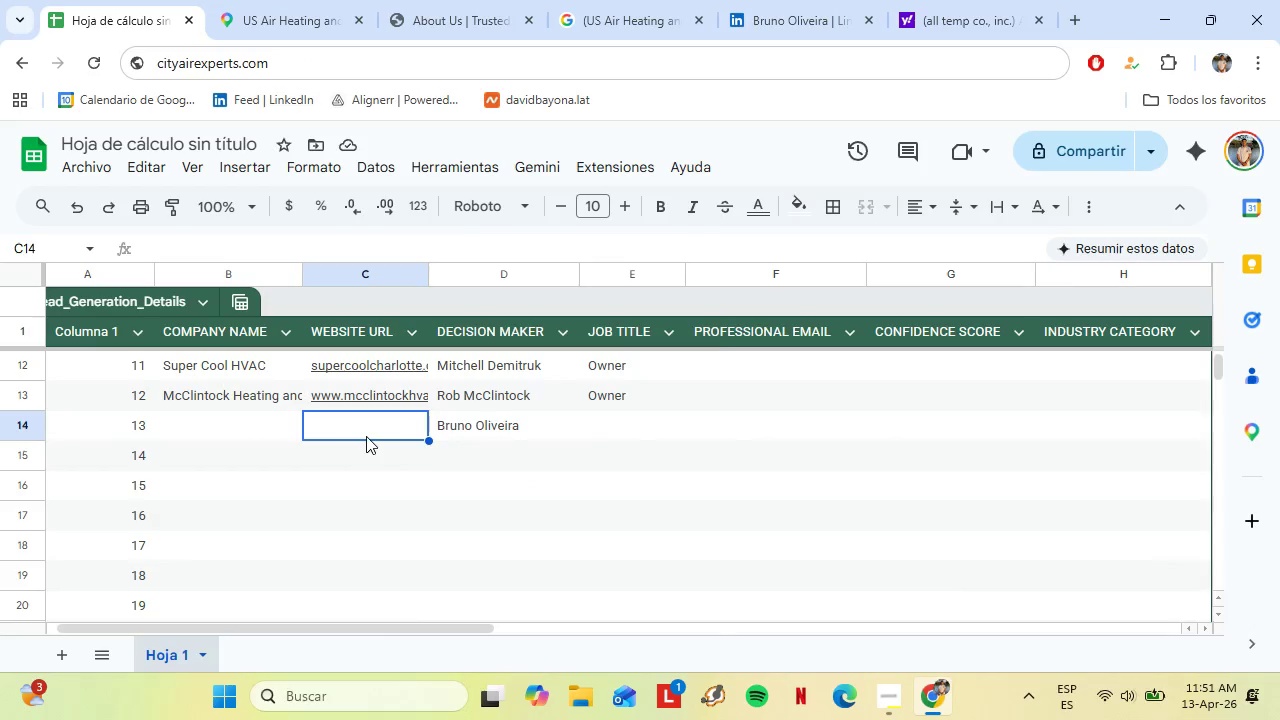 
right_click([366, 436])
 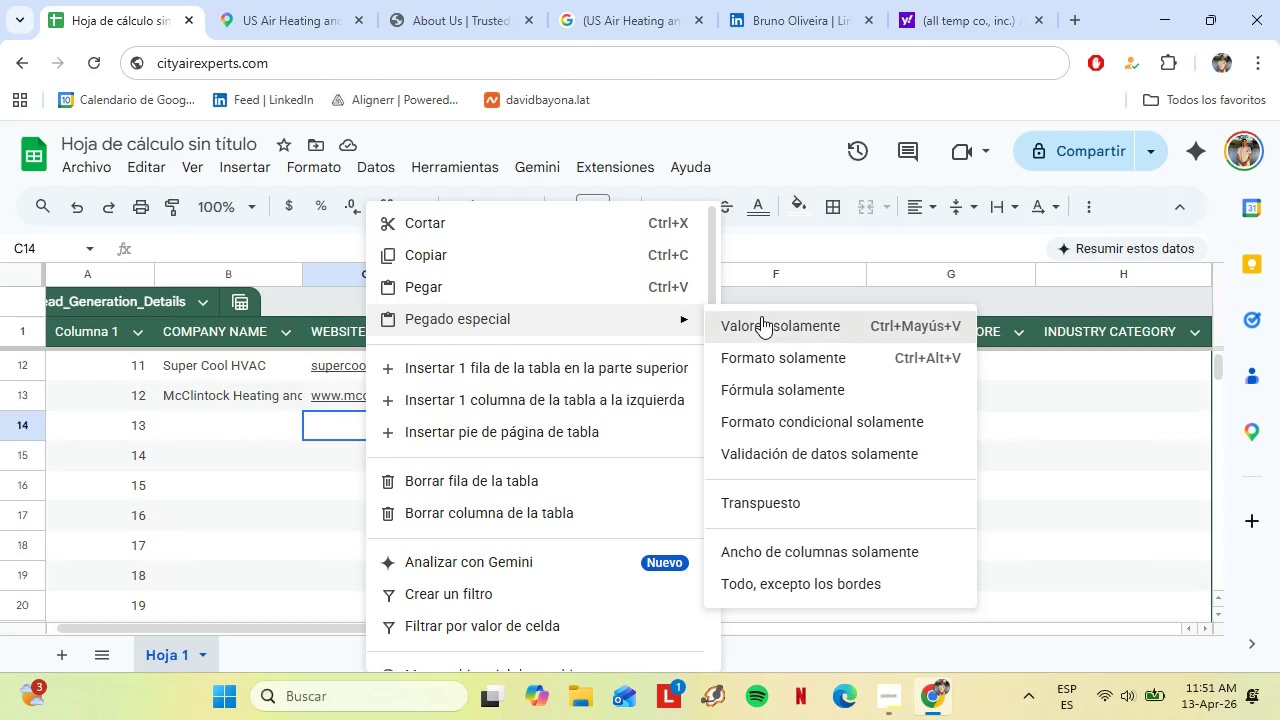 
double_click([223, 0])
 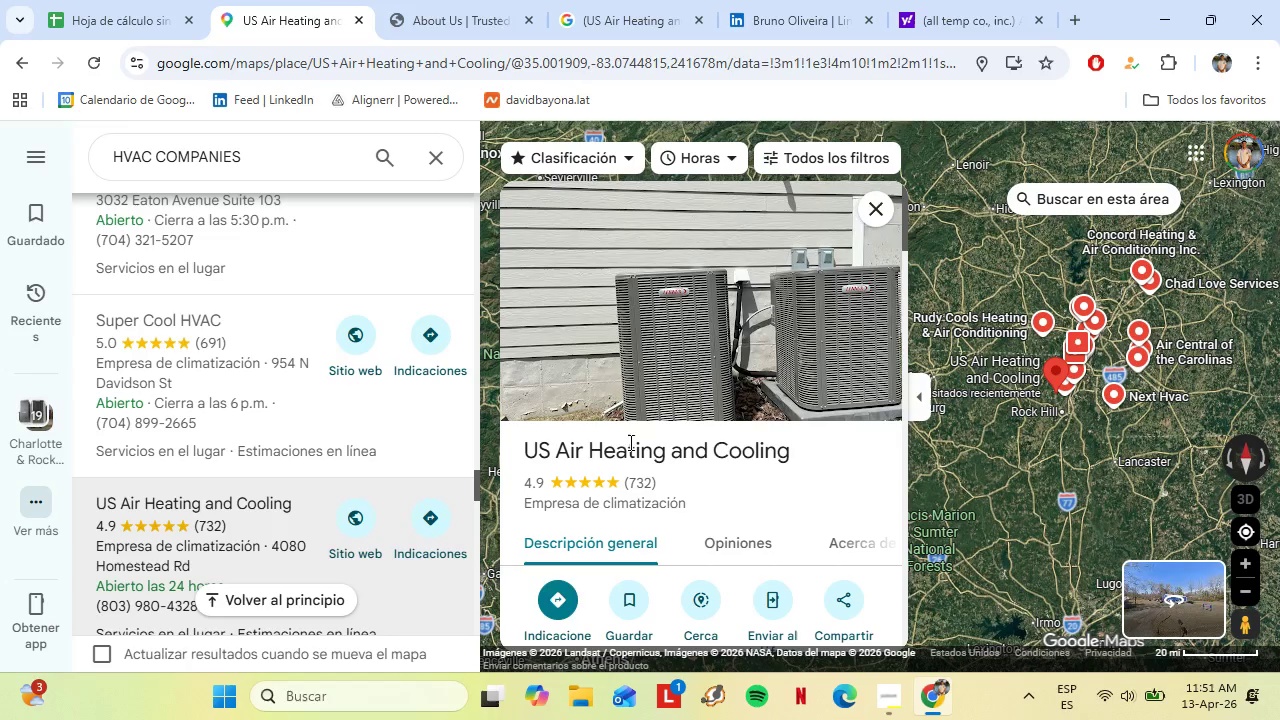 
left_click_drag(start_coordinate=[610, 436], to_coordinate=[653, 446])
 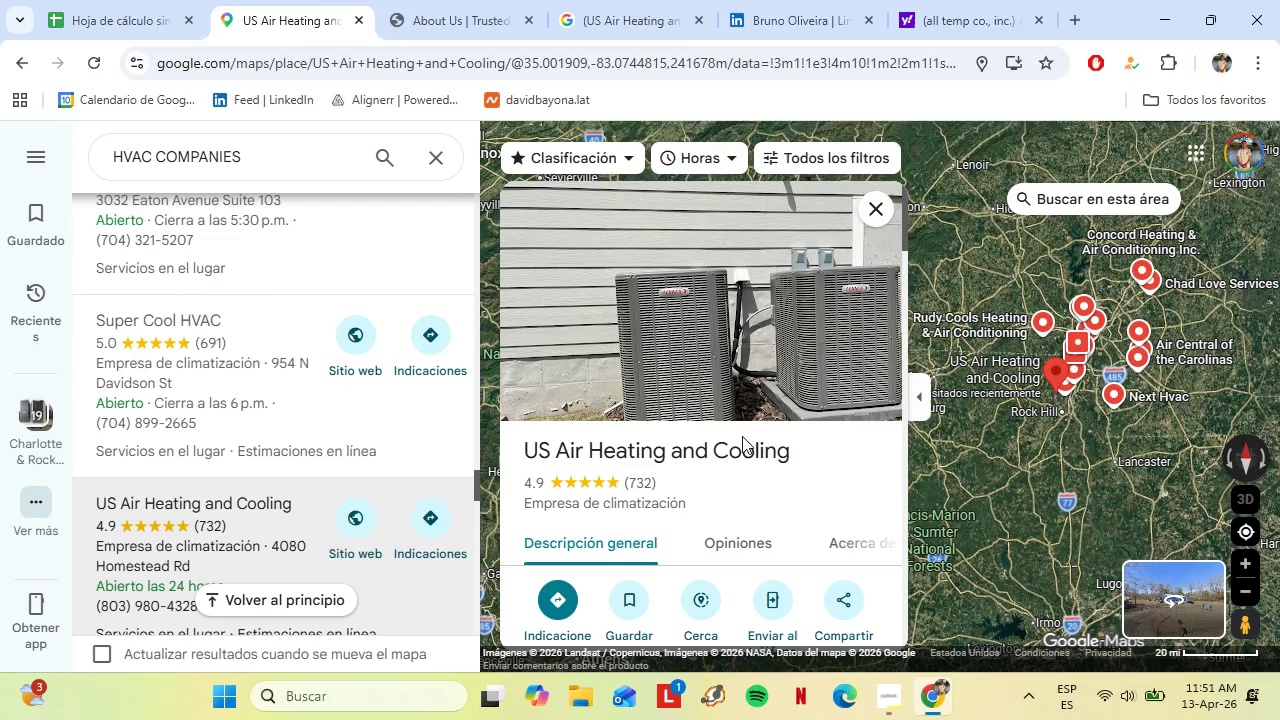 
left_click([742, 436])
 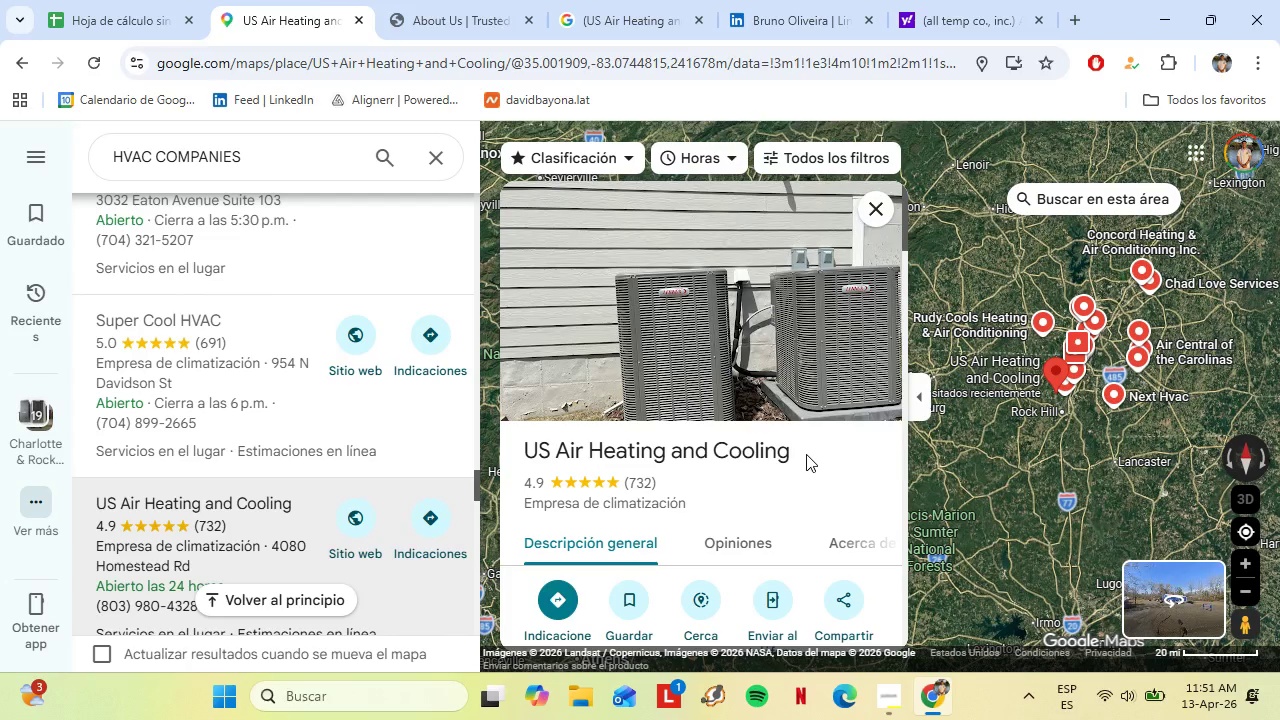 
left_click_drag(start_coordinate=[806, 454], to_coordinate=[519, 444])
 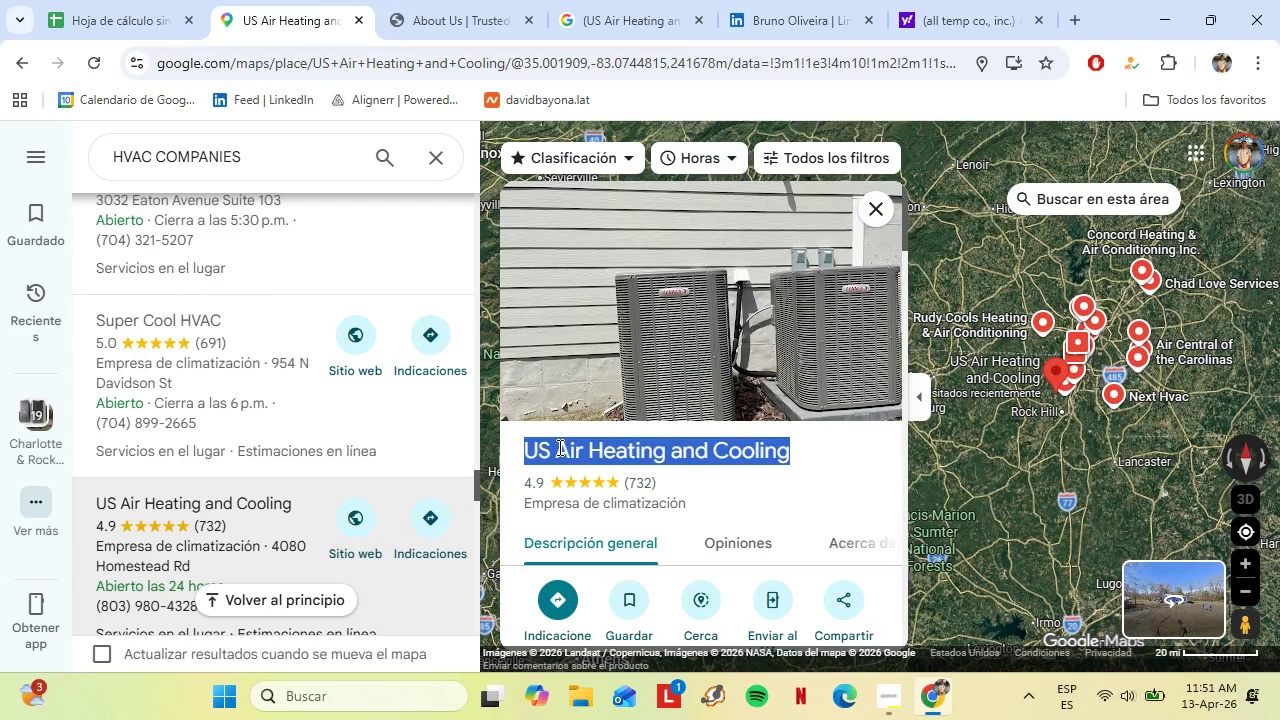 
right_click([558, 447])
 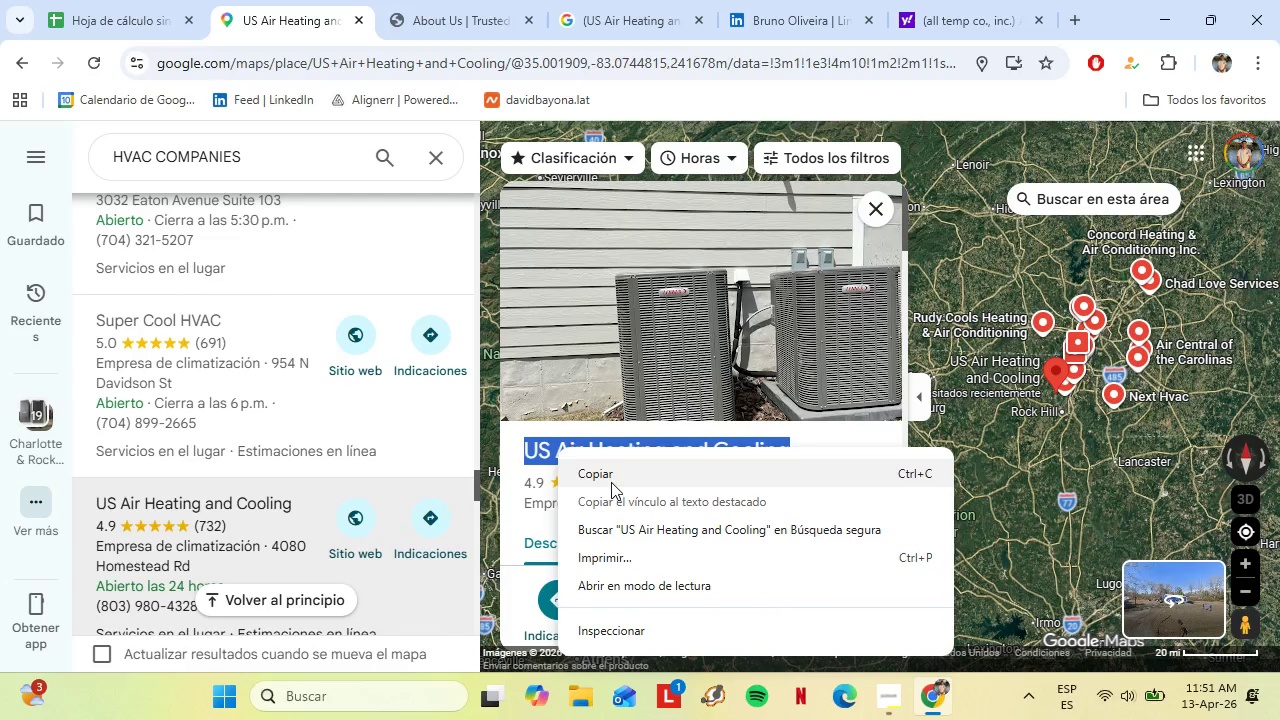 
left_click([611, 482])
 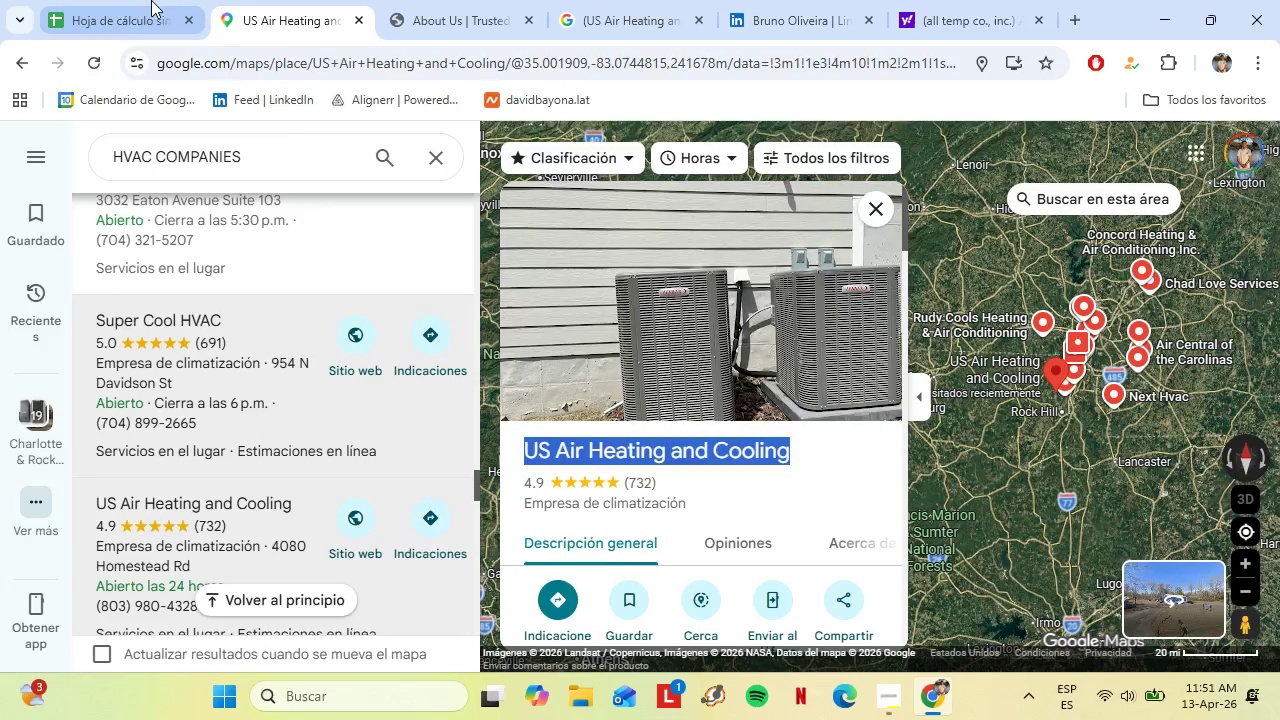 
left_click([145, 0])
 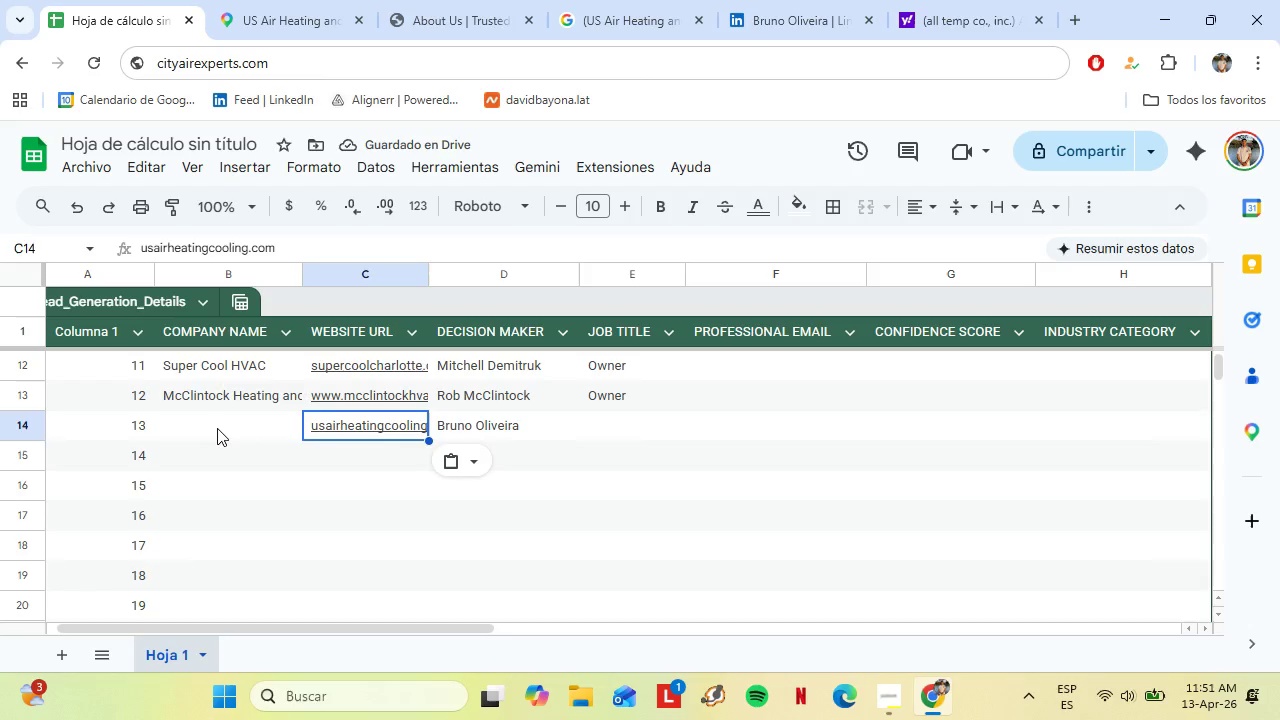 
left_click([217, 428])
 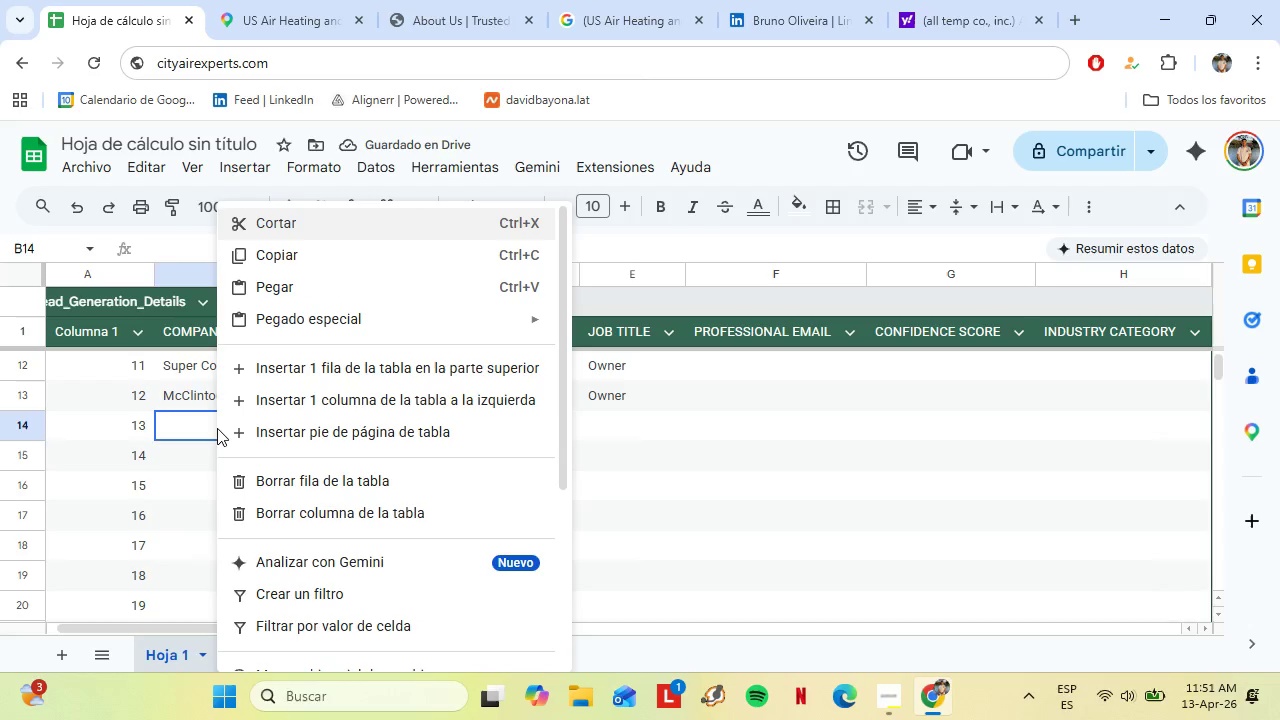 
right_click([217, 428])
 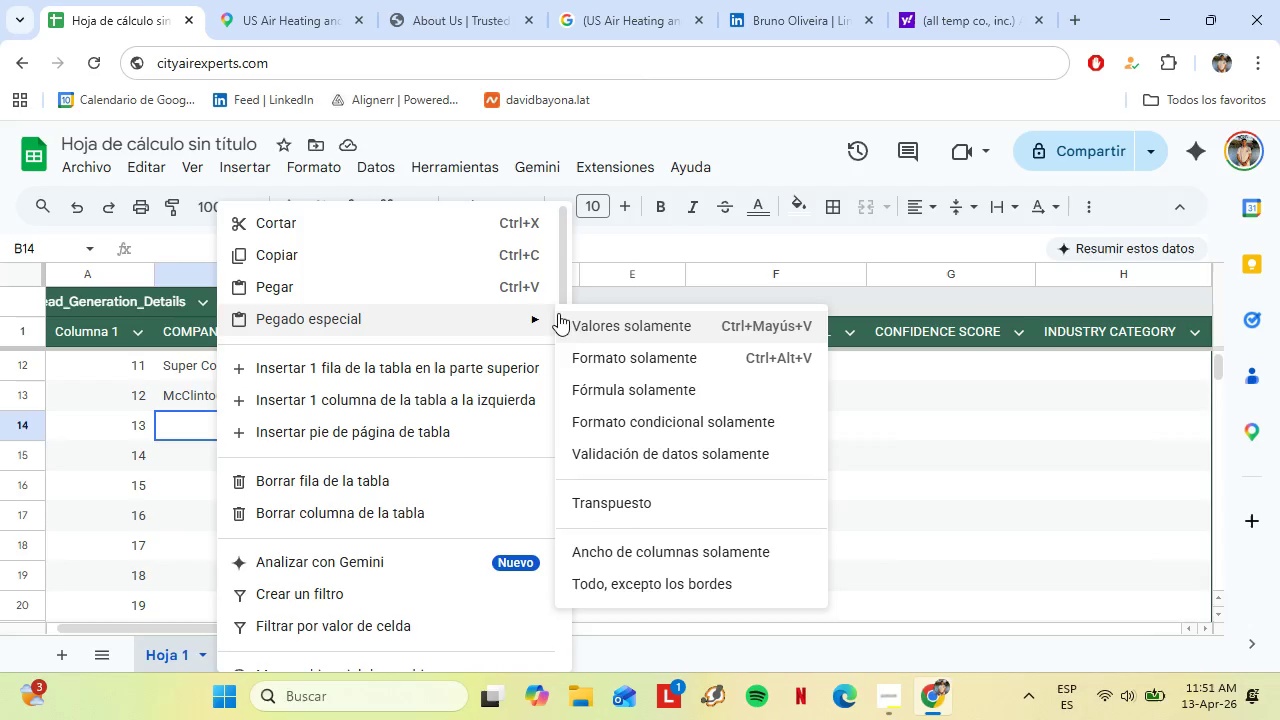 
left_click([580, 314])
 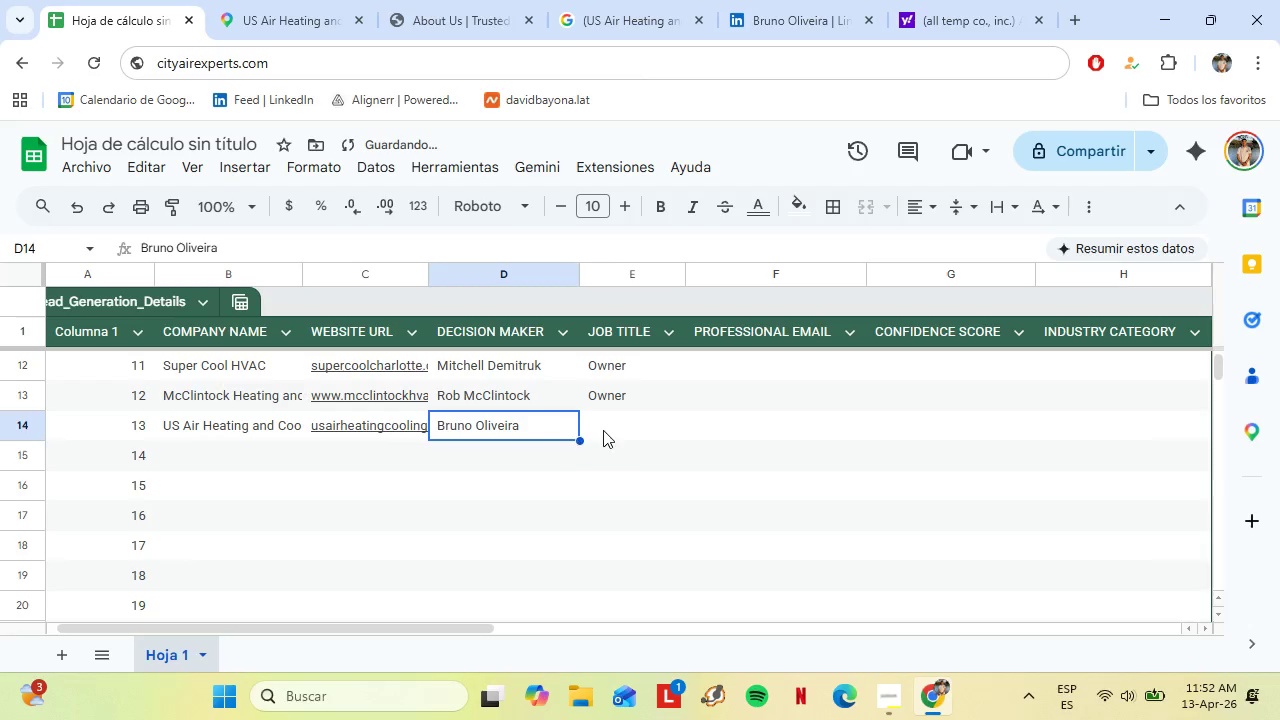 
double_click([607, 430])
 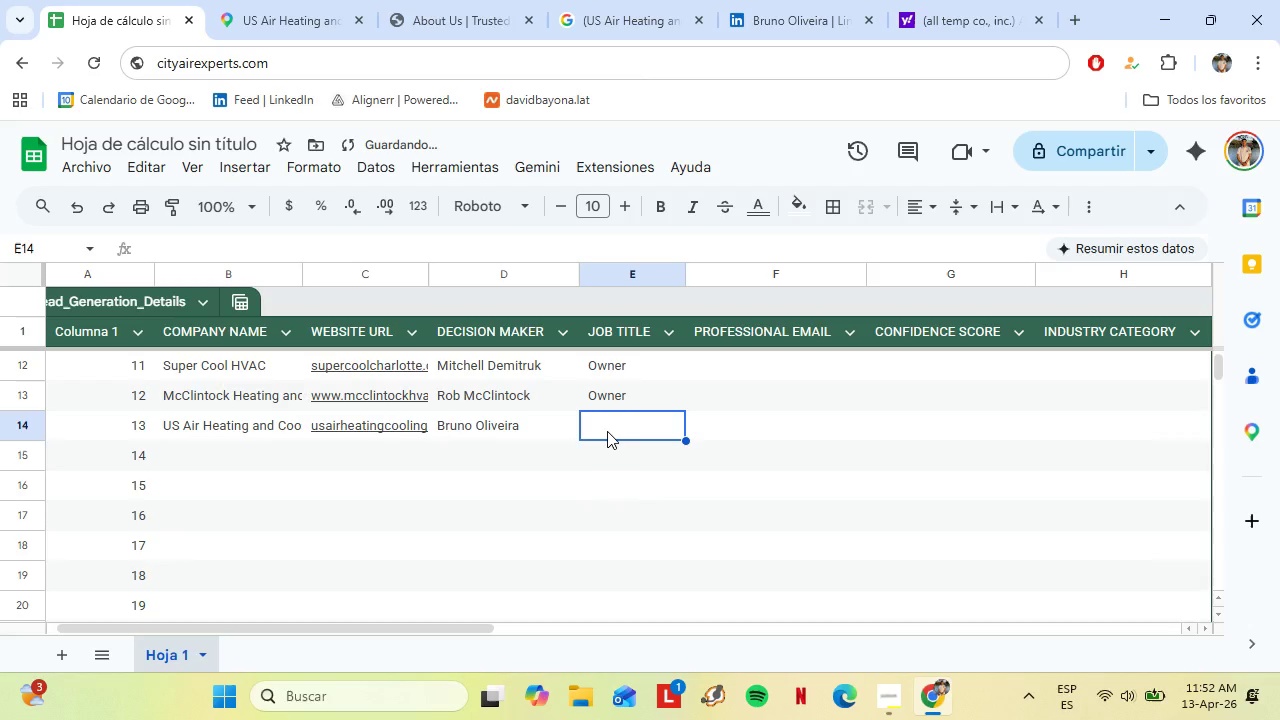 
type(Co- )
key(Backspace)
type(Owner)
 